 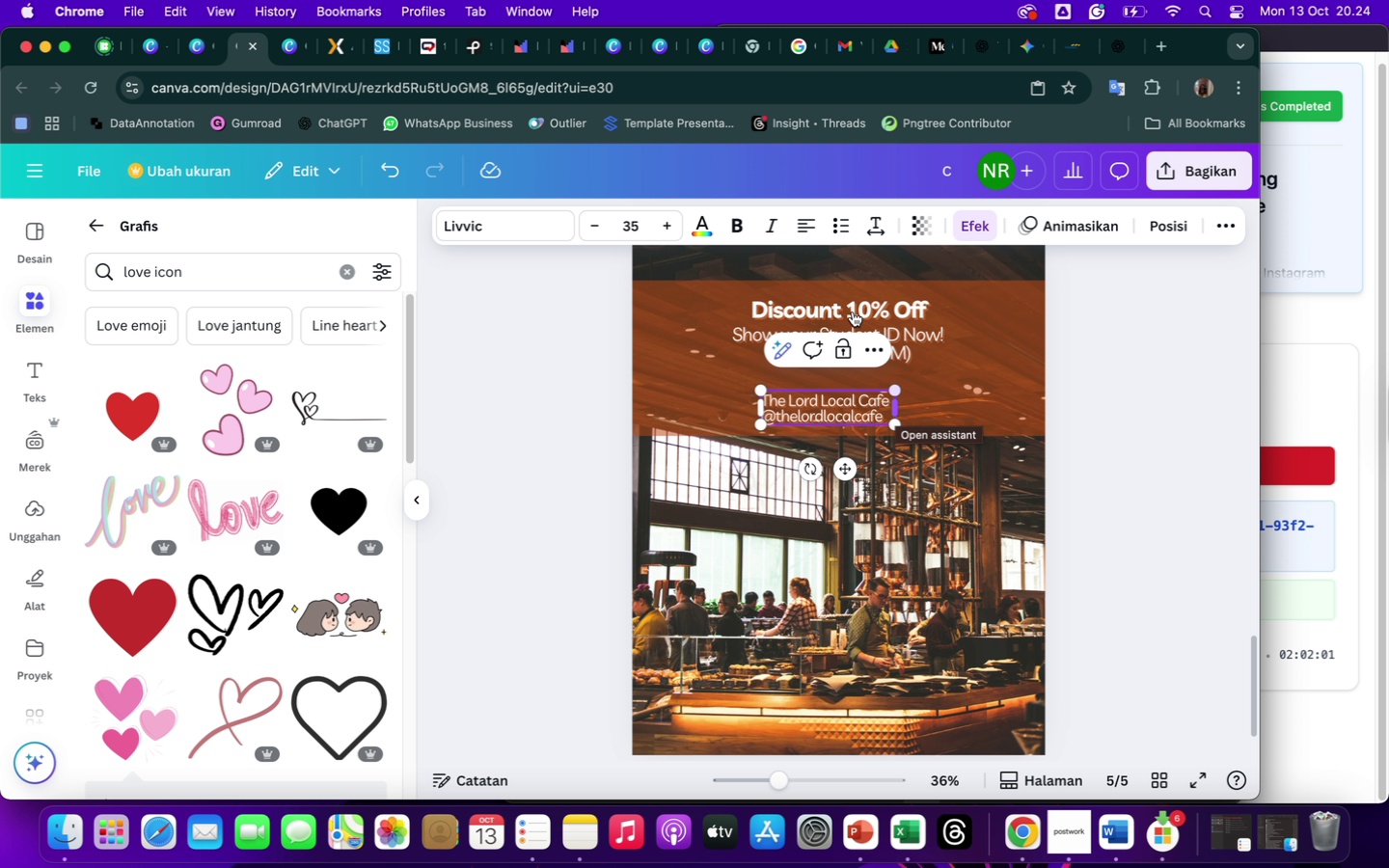 
left_click([811, 222])
 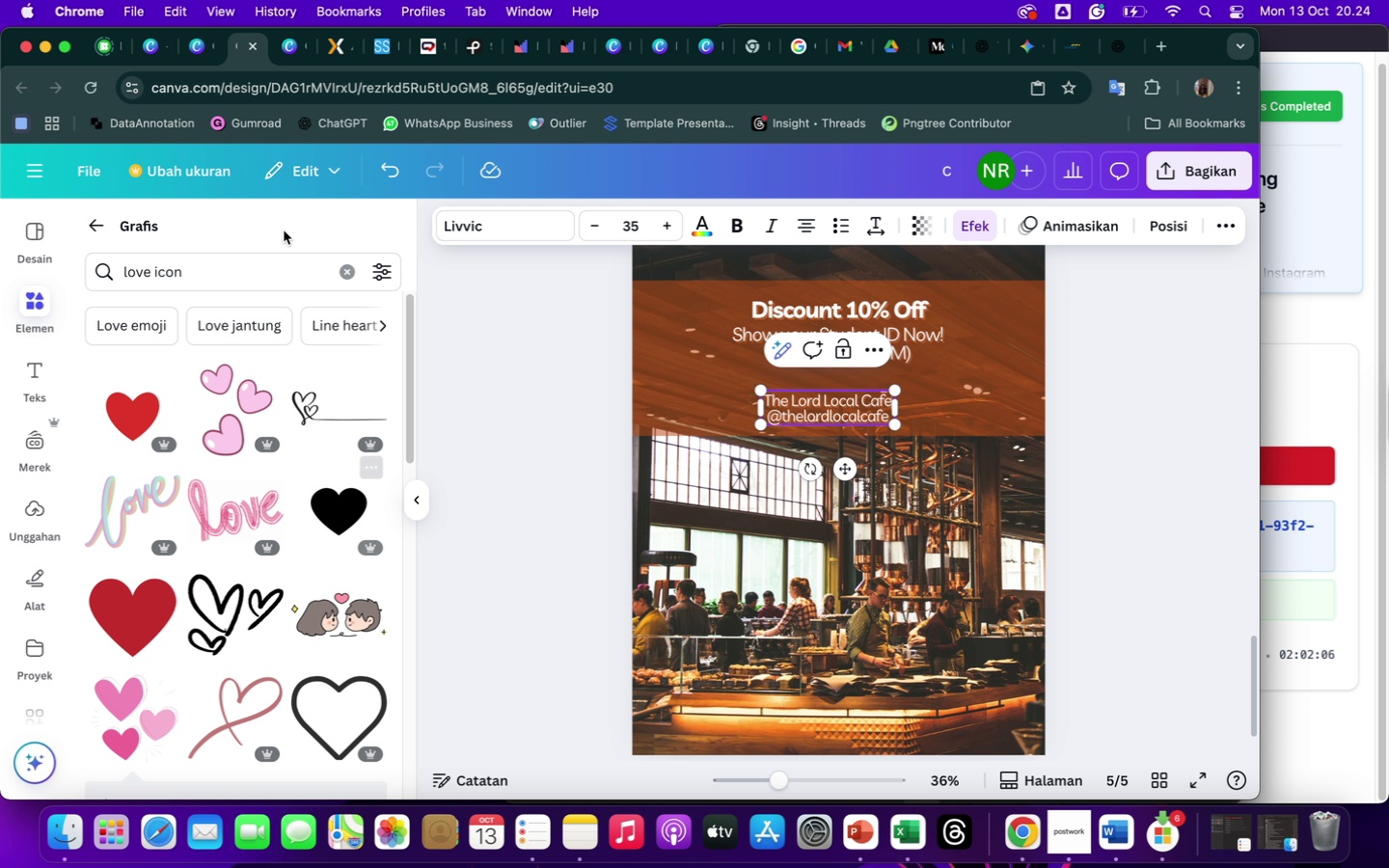 
left_click([269, 279])
 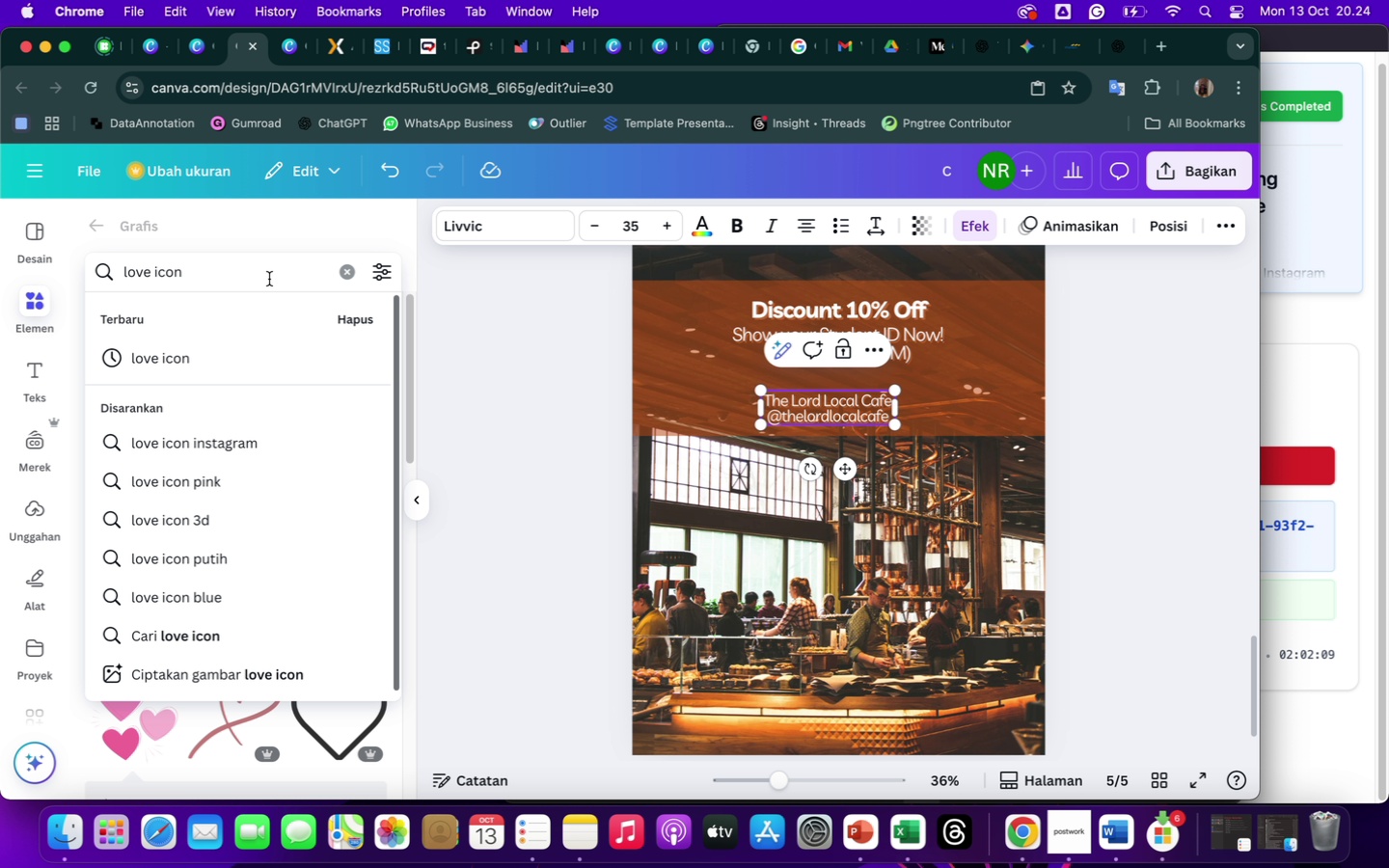 
hold_key(key=Backspace, duration=1.41)
 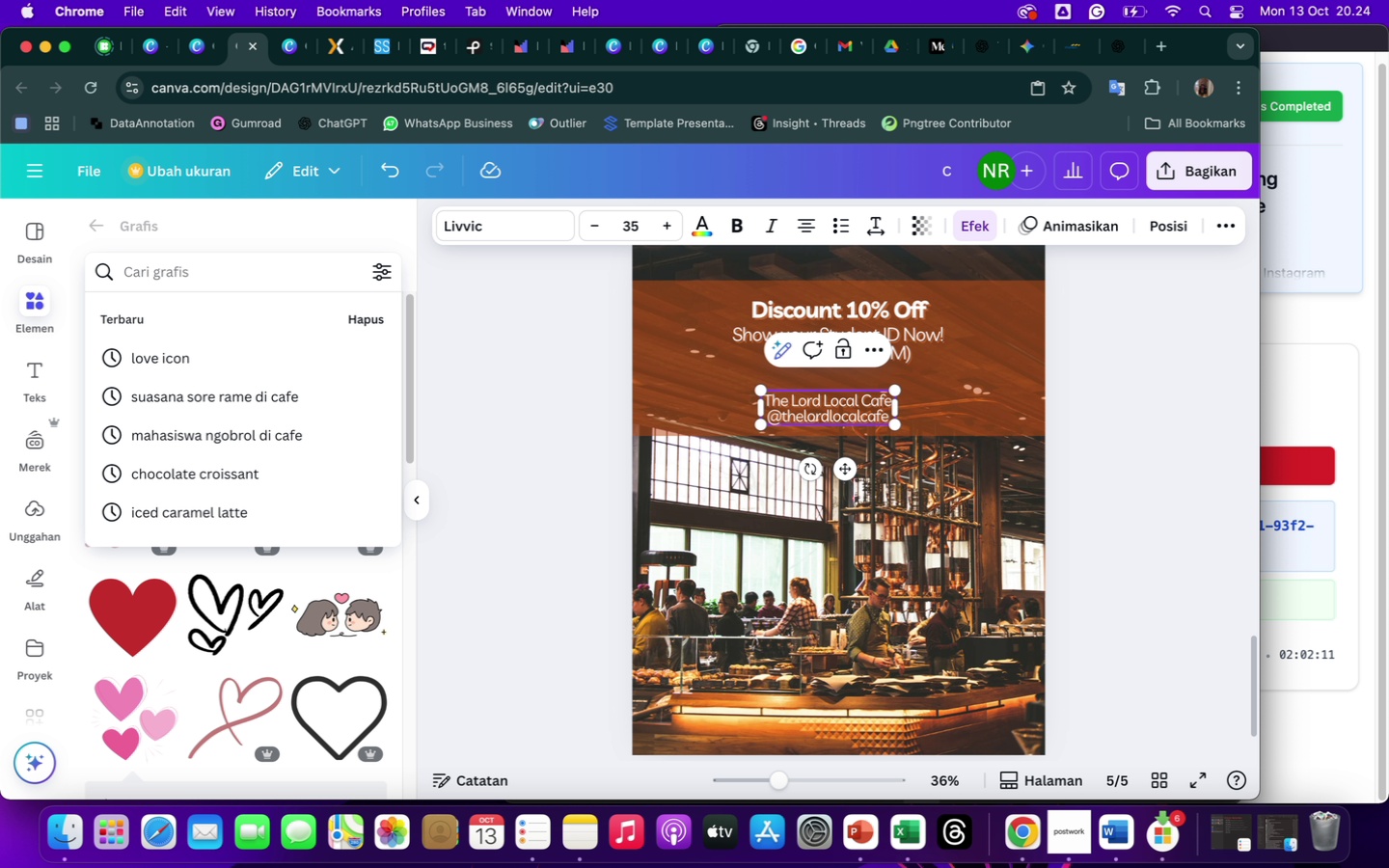 
type(lok)
 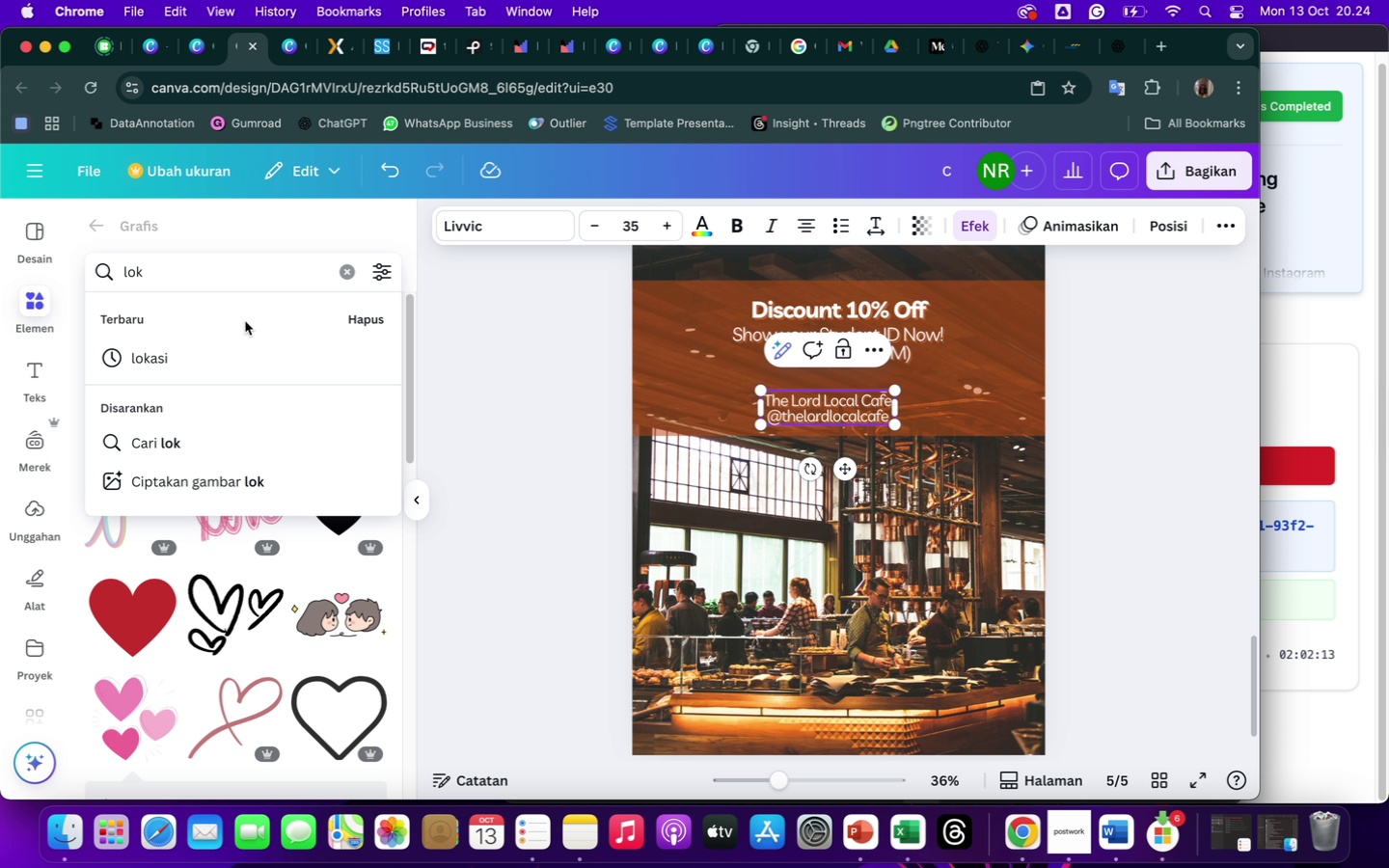 
left_click([168, 373])
 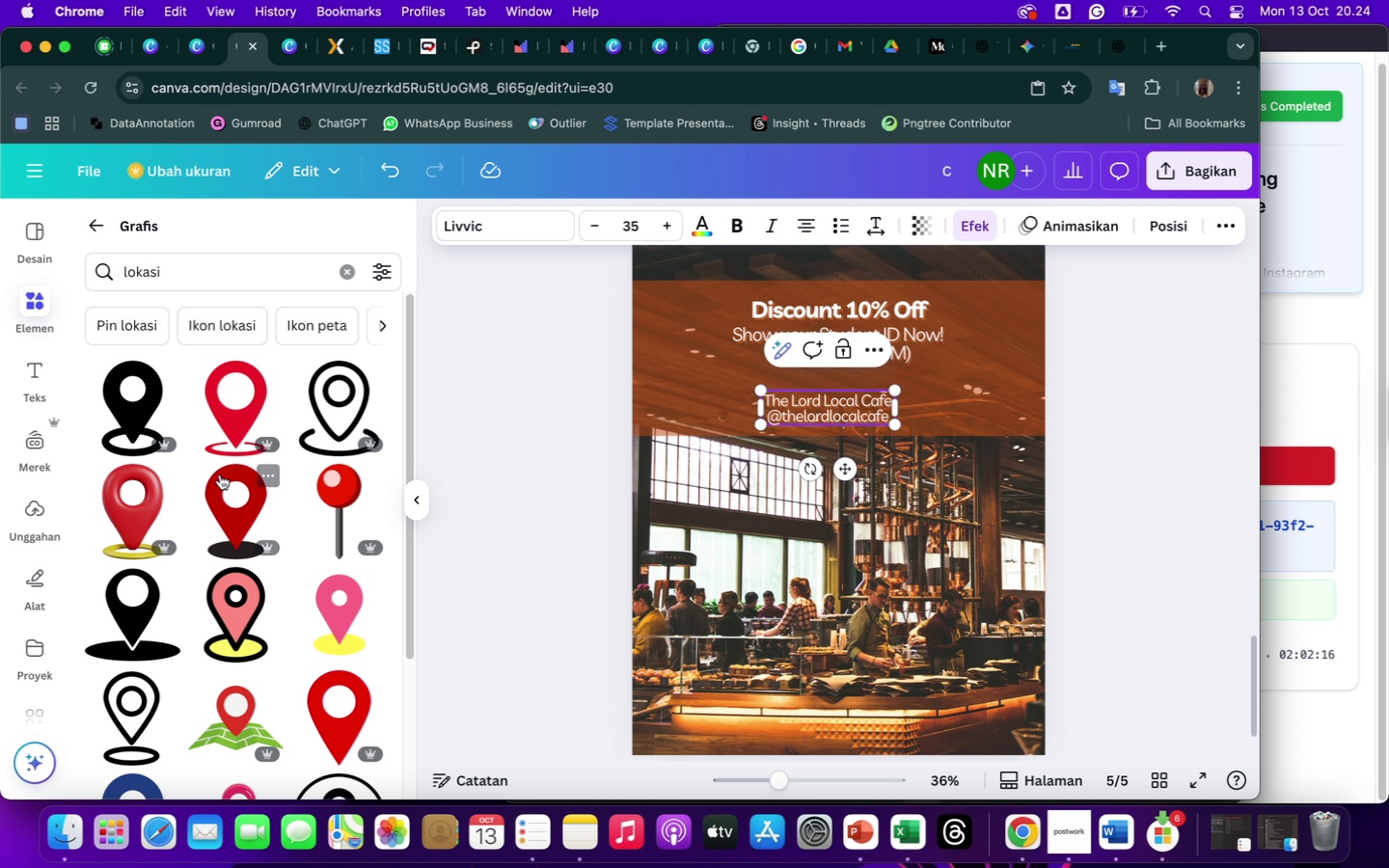 
left_click([227, 490])
 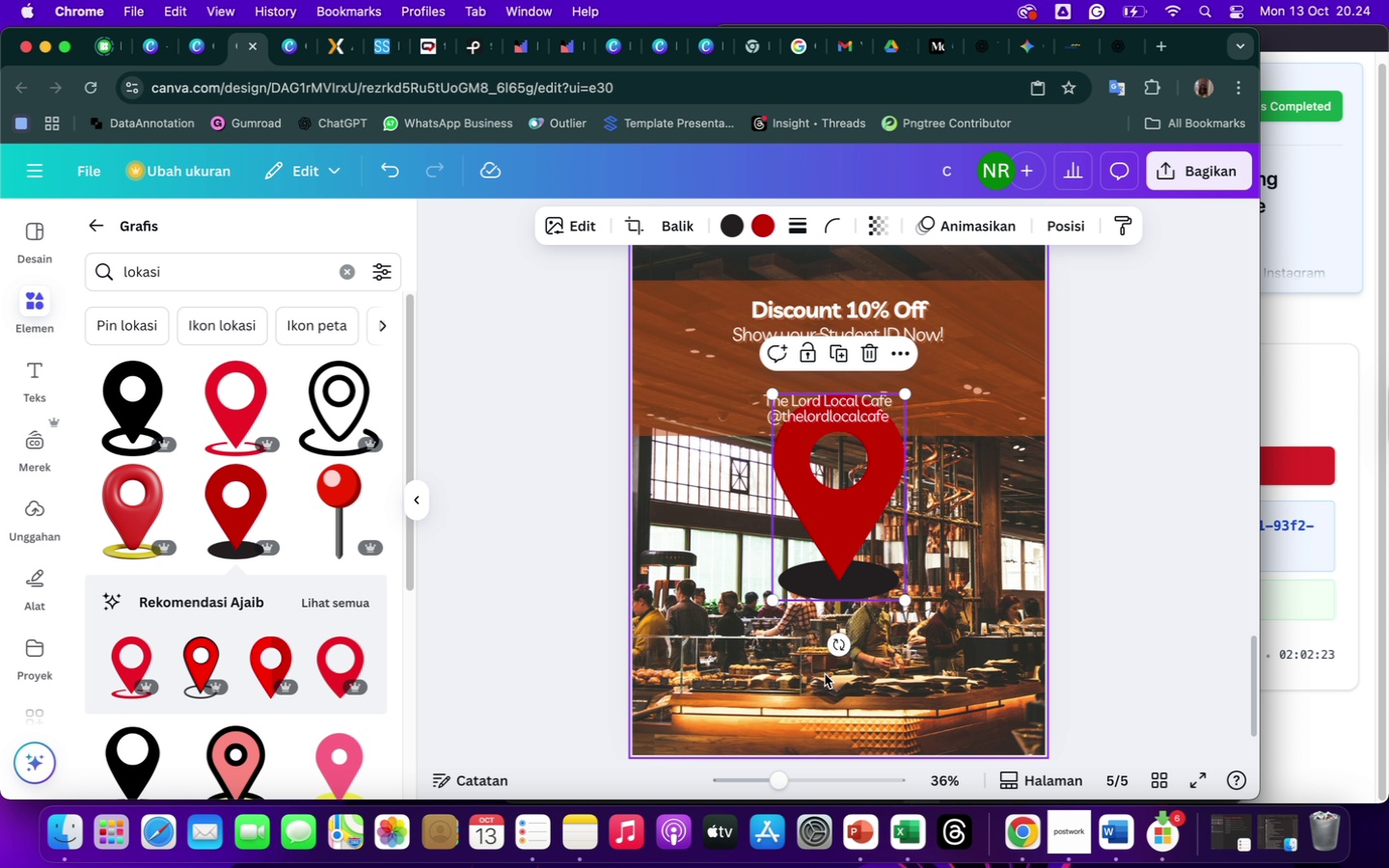 
wait(7.04)
 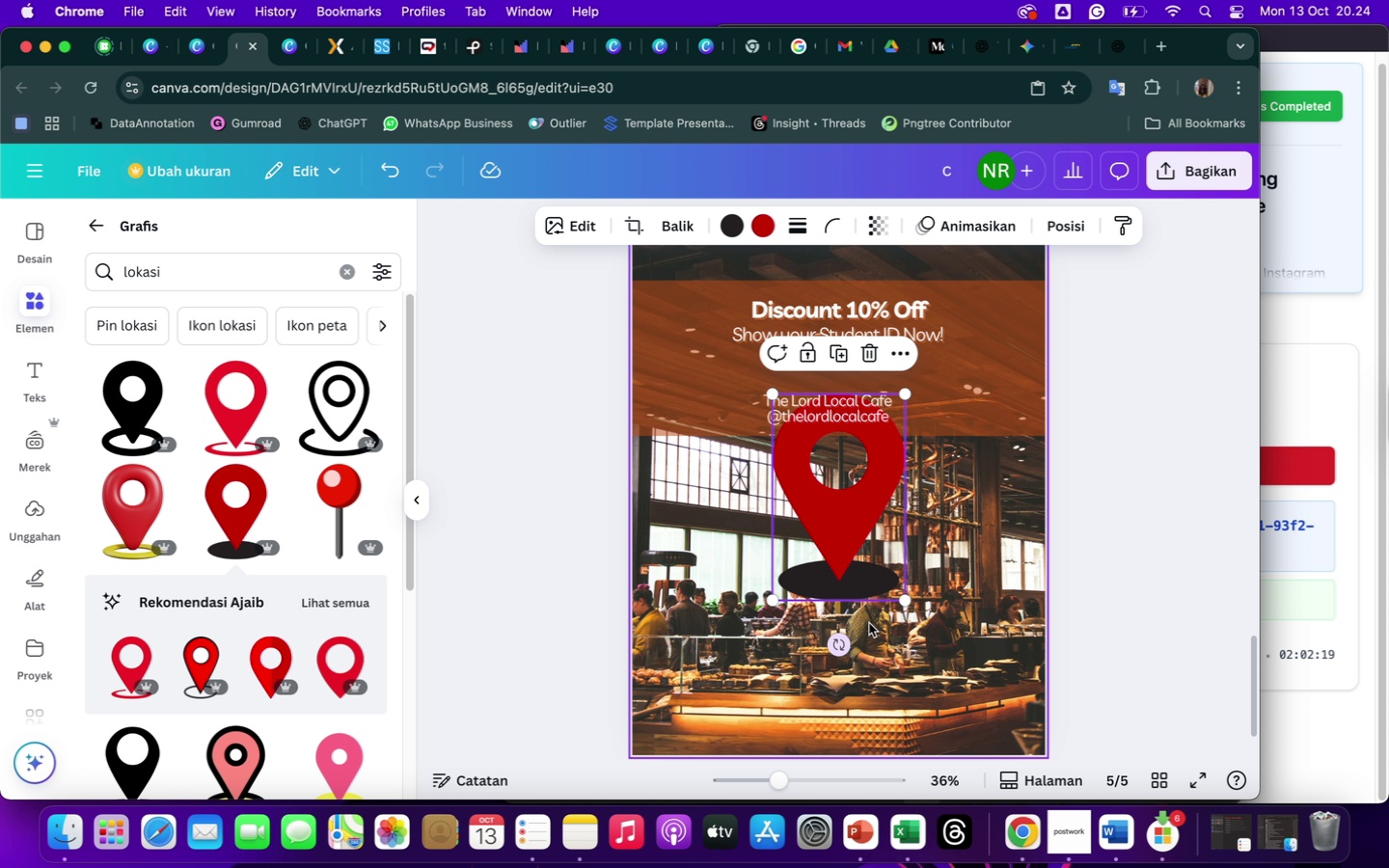 
left_click([142, 508])
 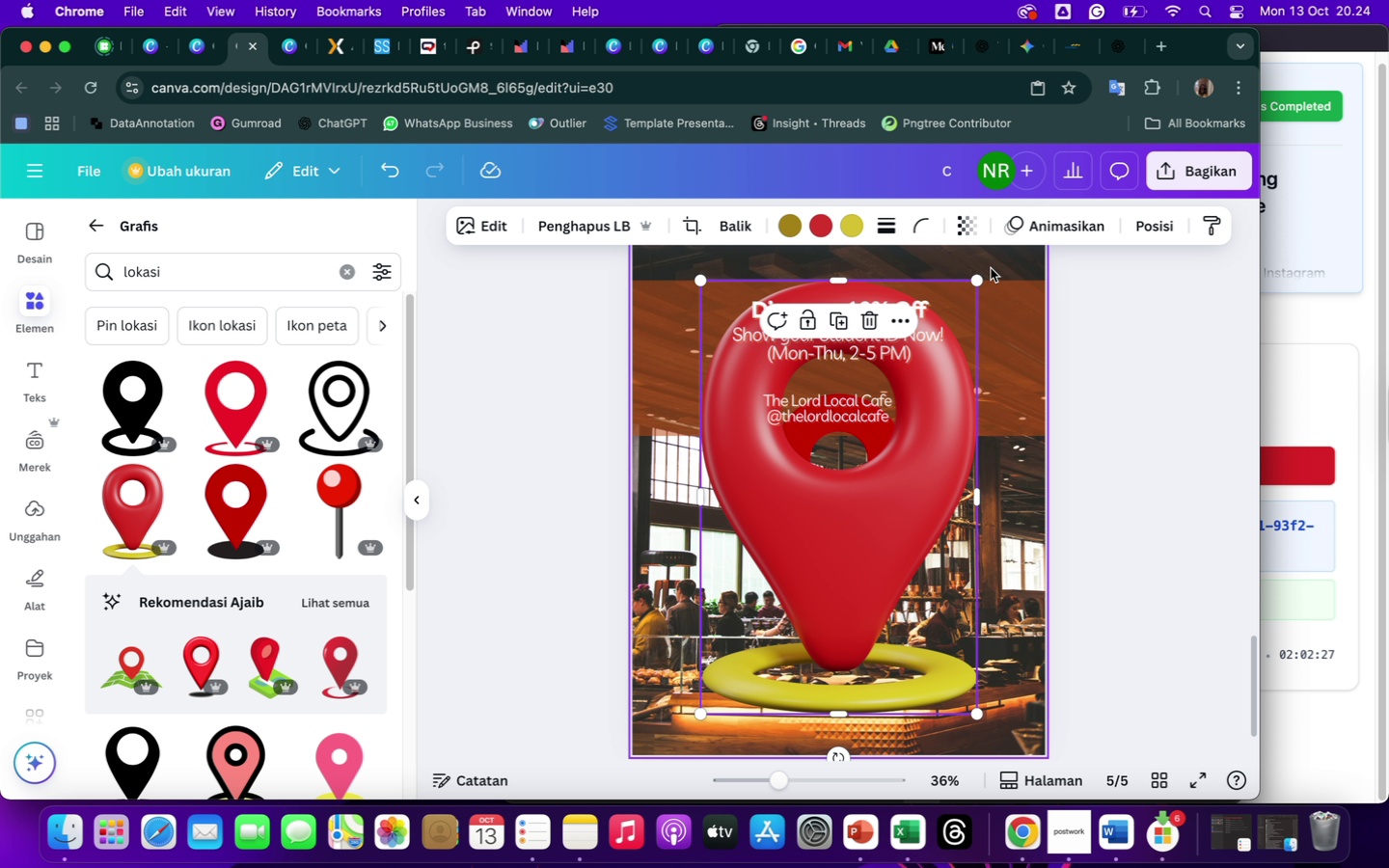 
left_click_drag(start_coordinate=[978, 282], to_coordinate=[780, 706])
 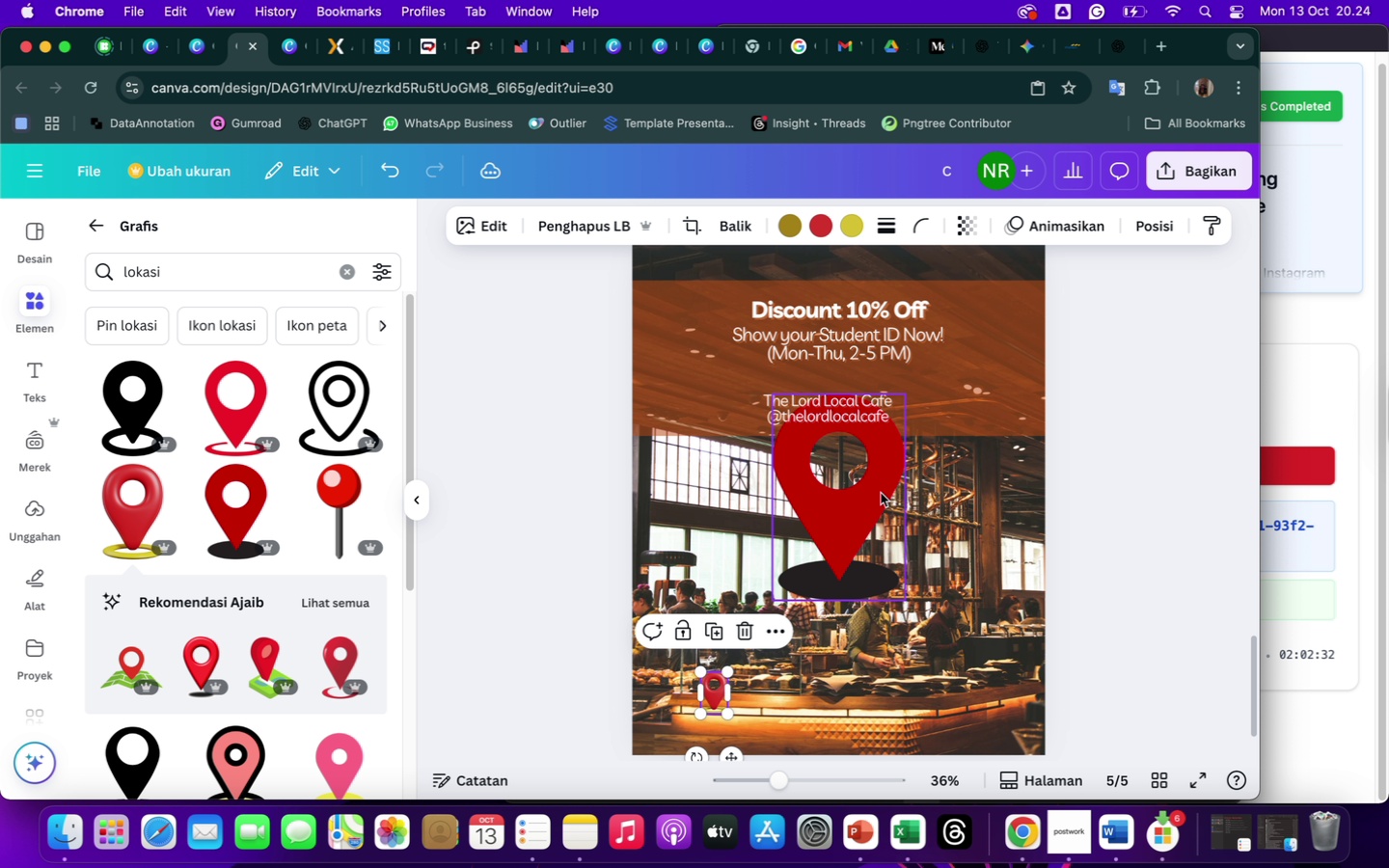 
left_click([851, 490])
 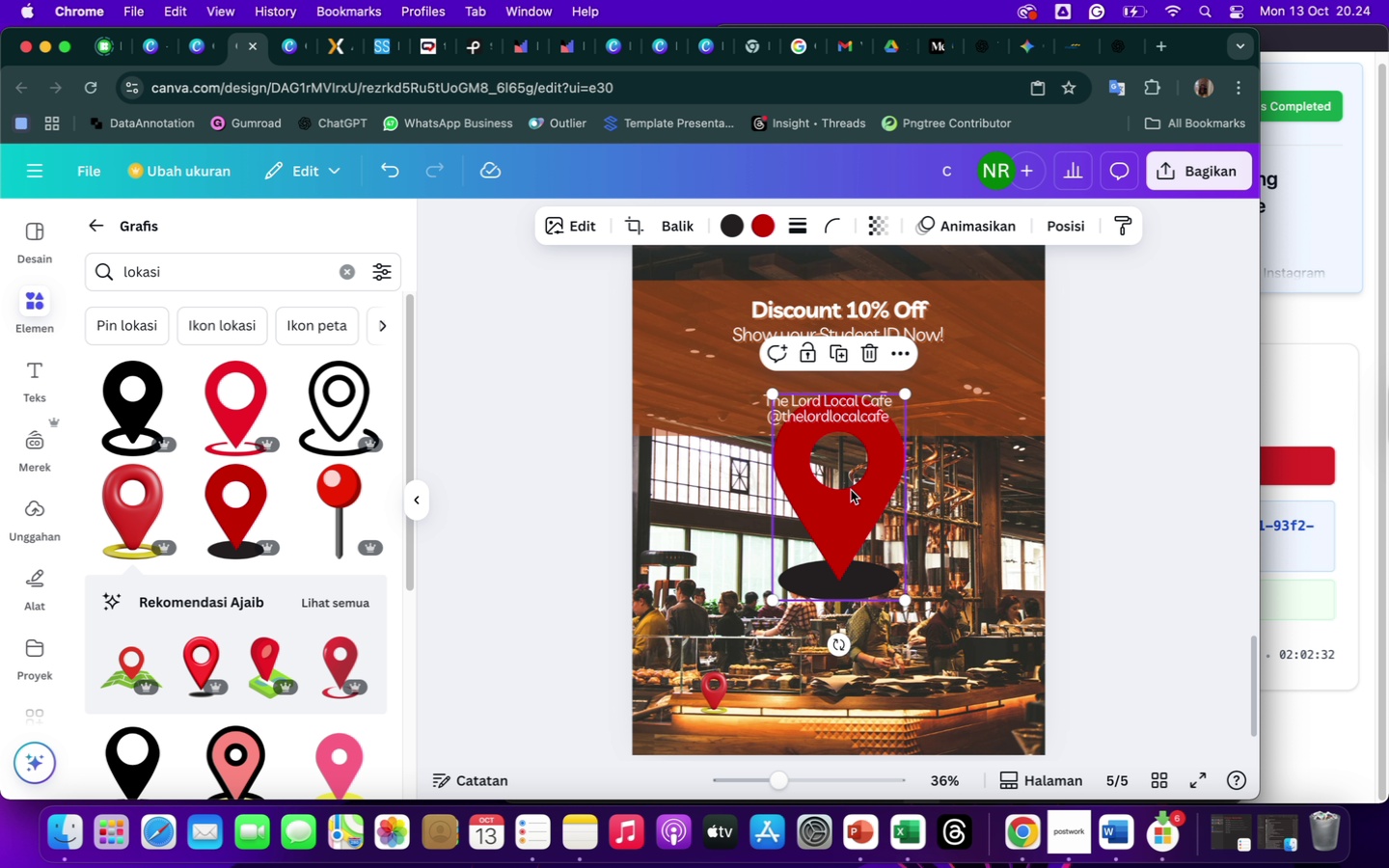 
key(Backspace)
 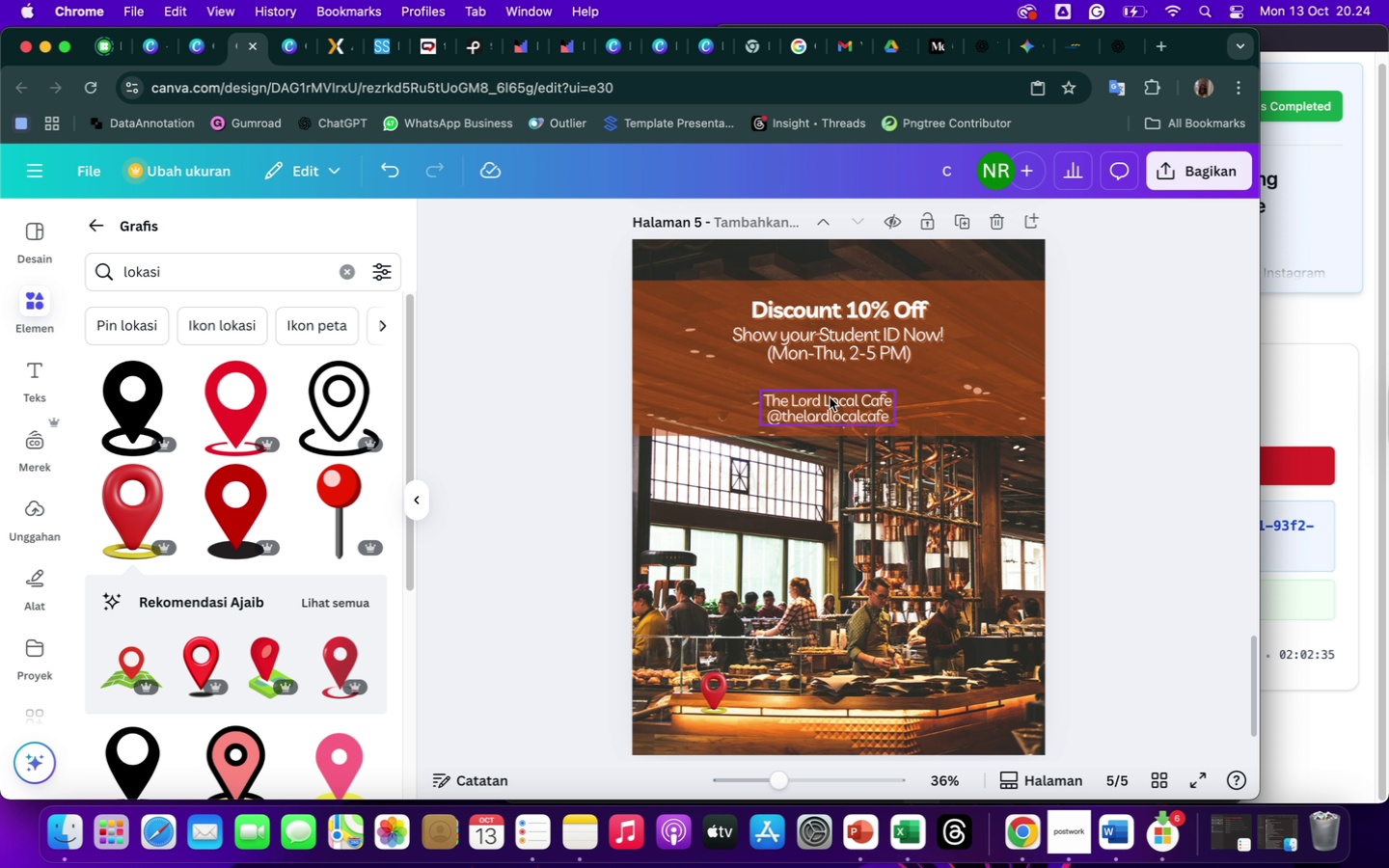 
left_click([961, 404])
 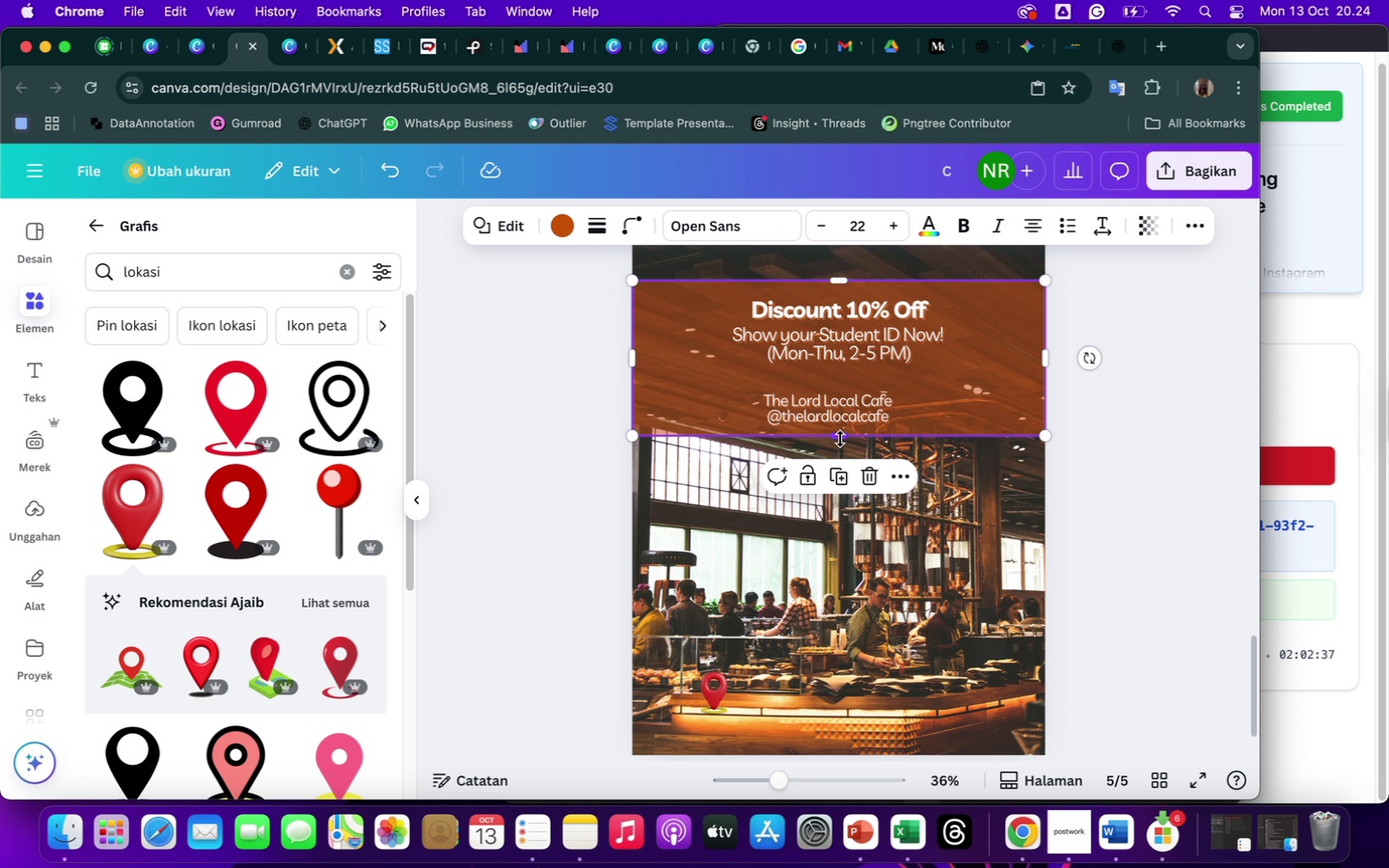 
left_click_drag(start_coordinate=[841, 438], to_coordinate=[842, 525])
 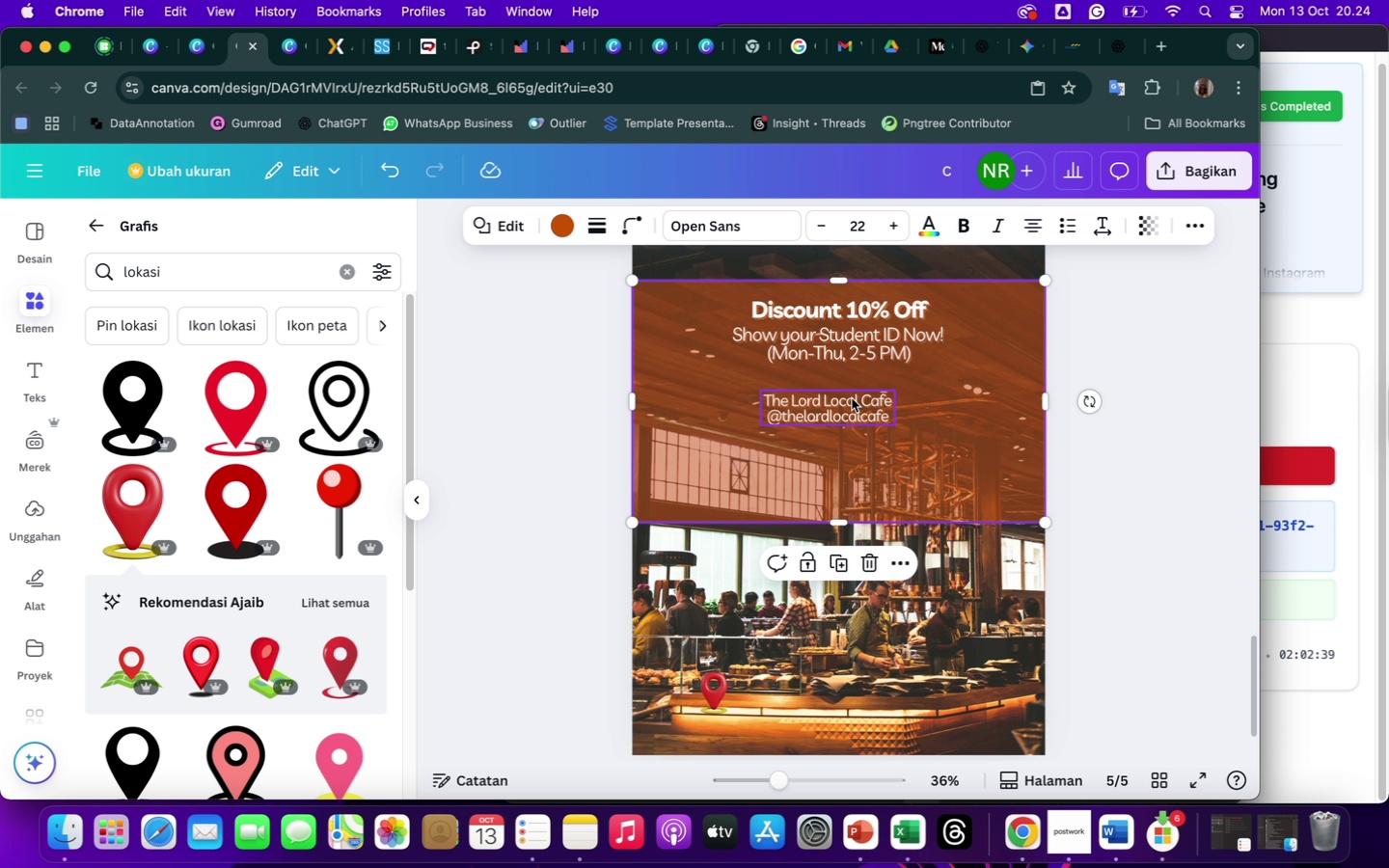 
left_click([852, 397])
 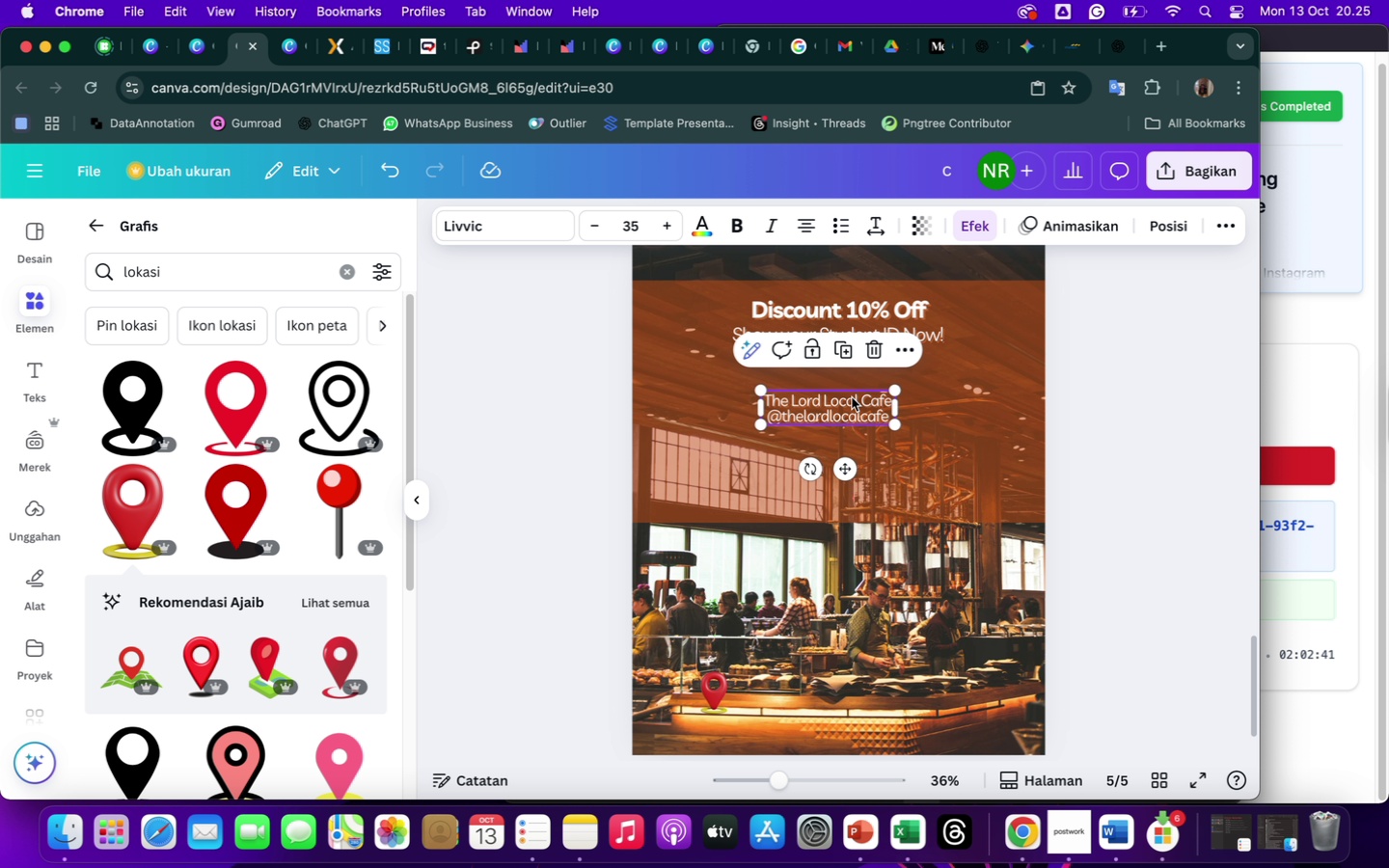 
left_click_drag(start_coordinate=[852, 397], to_coordinate=[863, 468])
 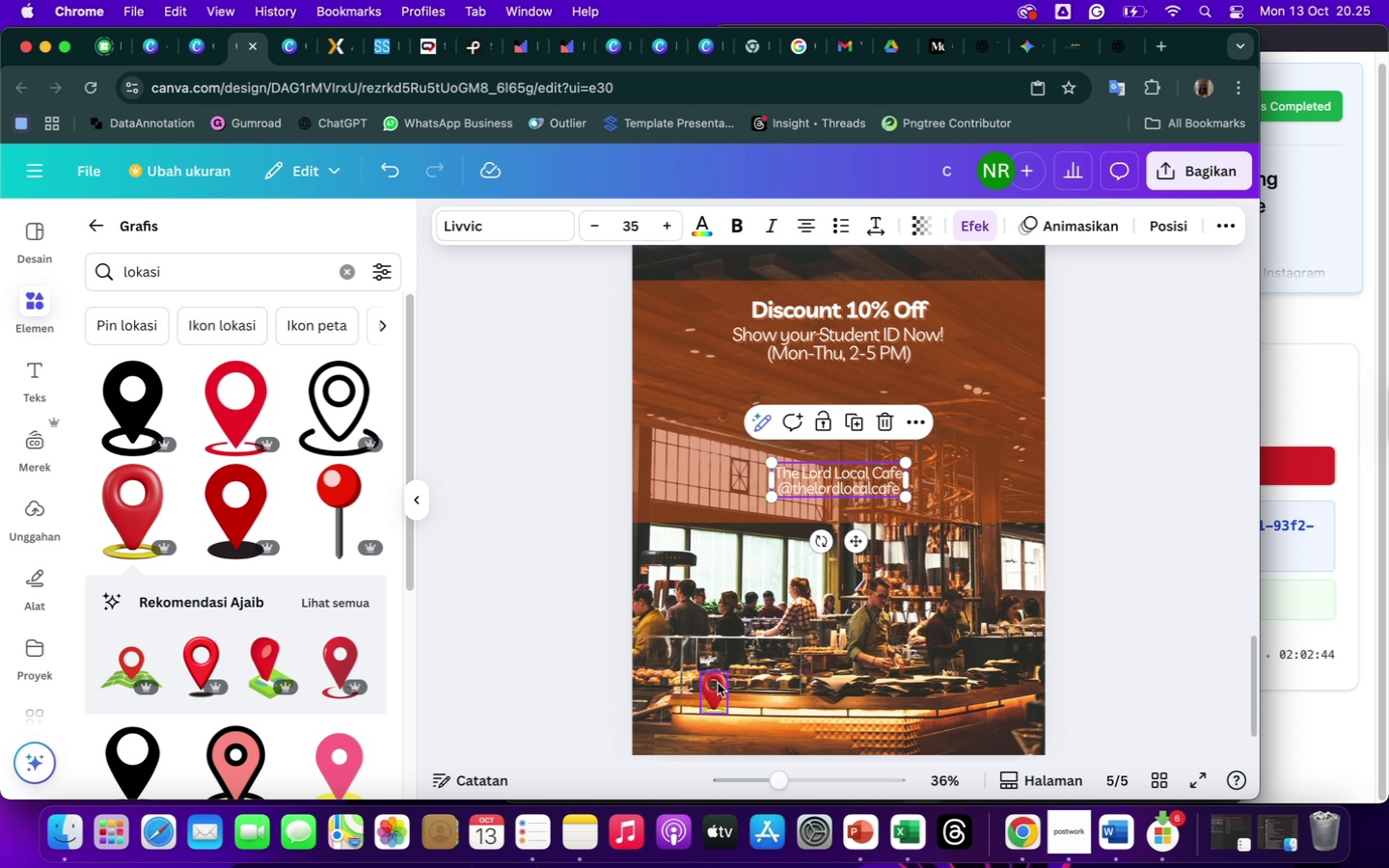 
left_click_drag(start_coordinate=[718, 683], to_coordinate=[759, 480])
 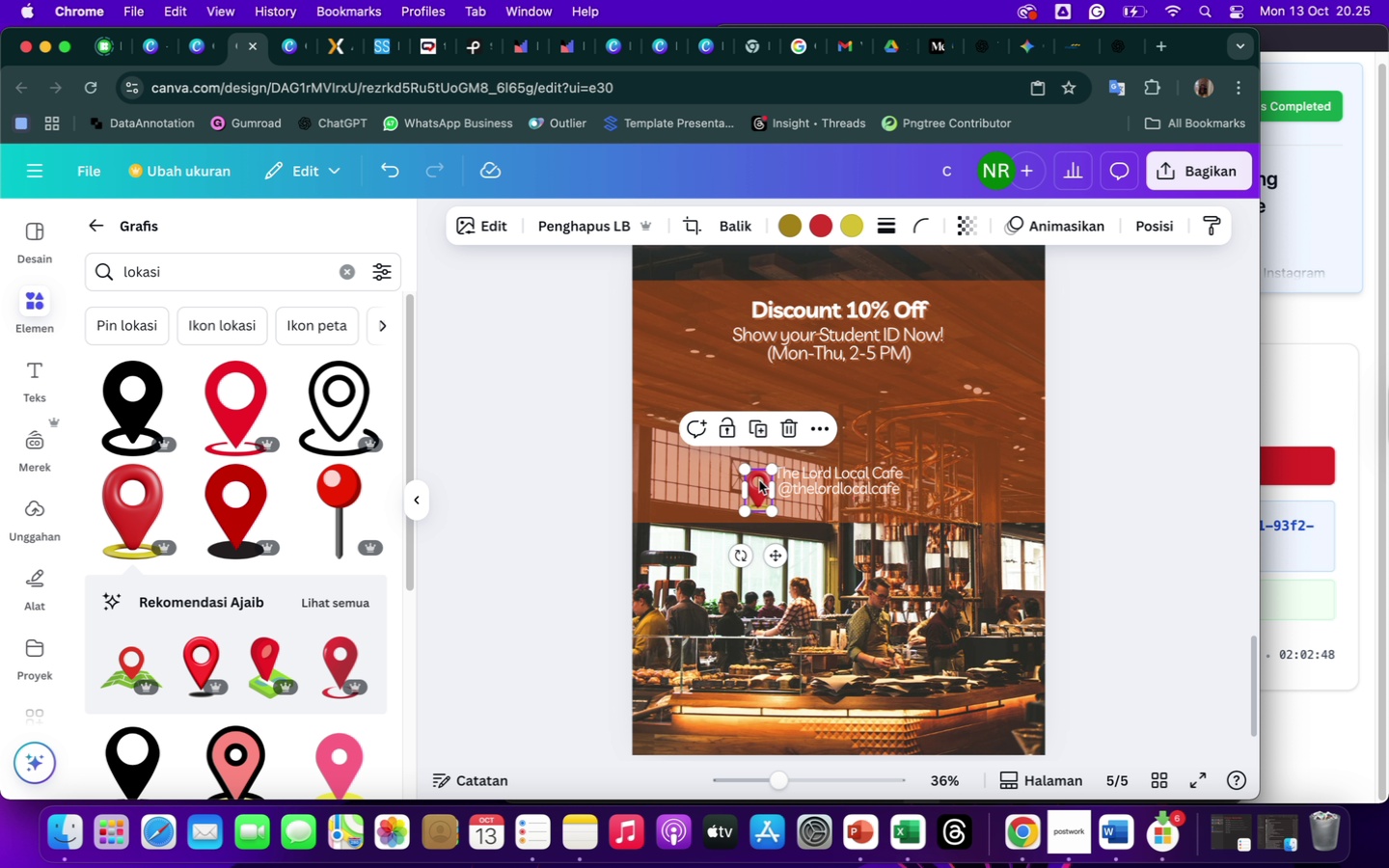 
left_click_drag(start_coordinate=[759, 480], to_coordinate=[760, 469])
 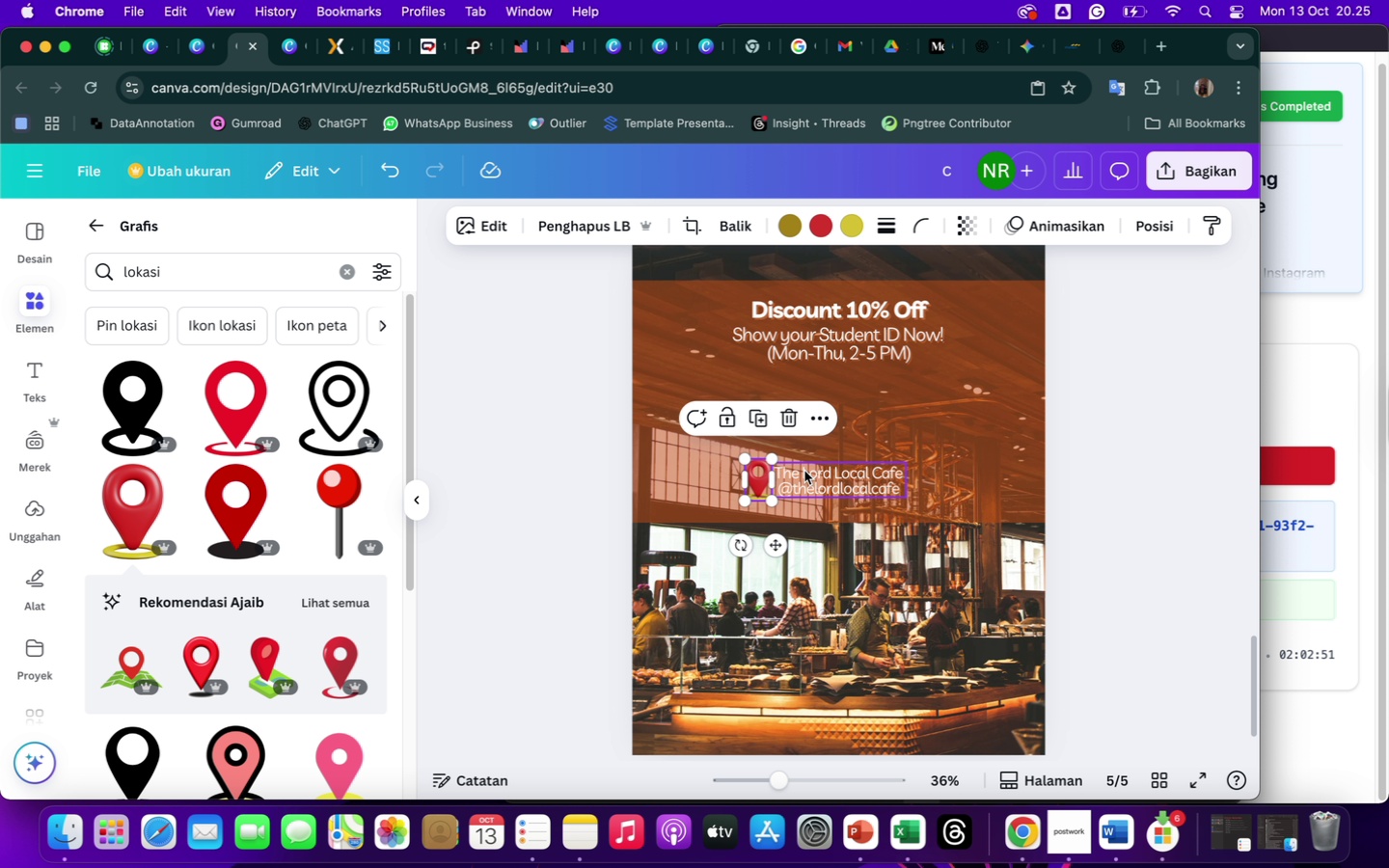 
left_click([812, 473])
 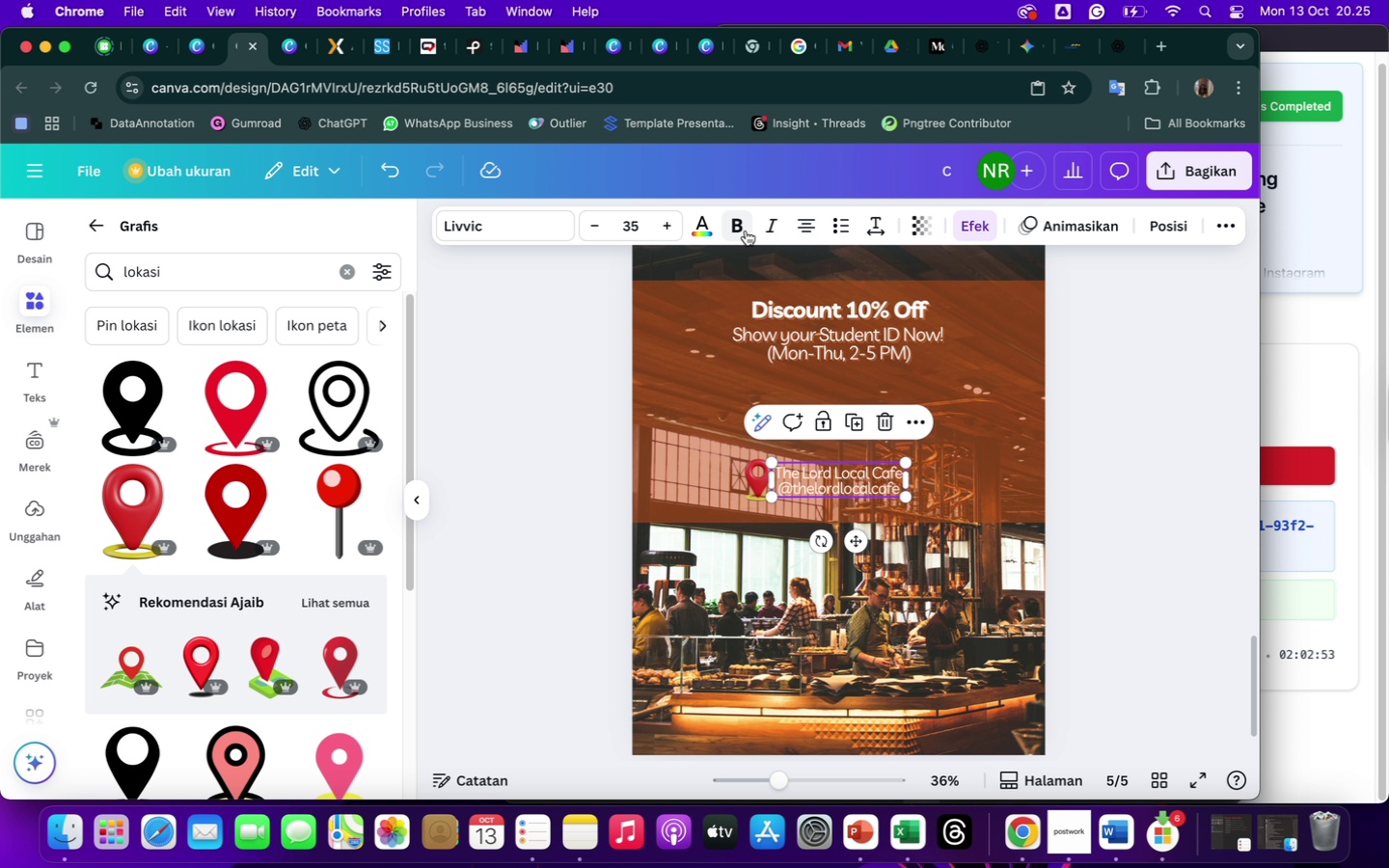 
left_click([744, 230])
 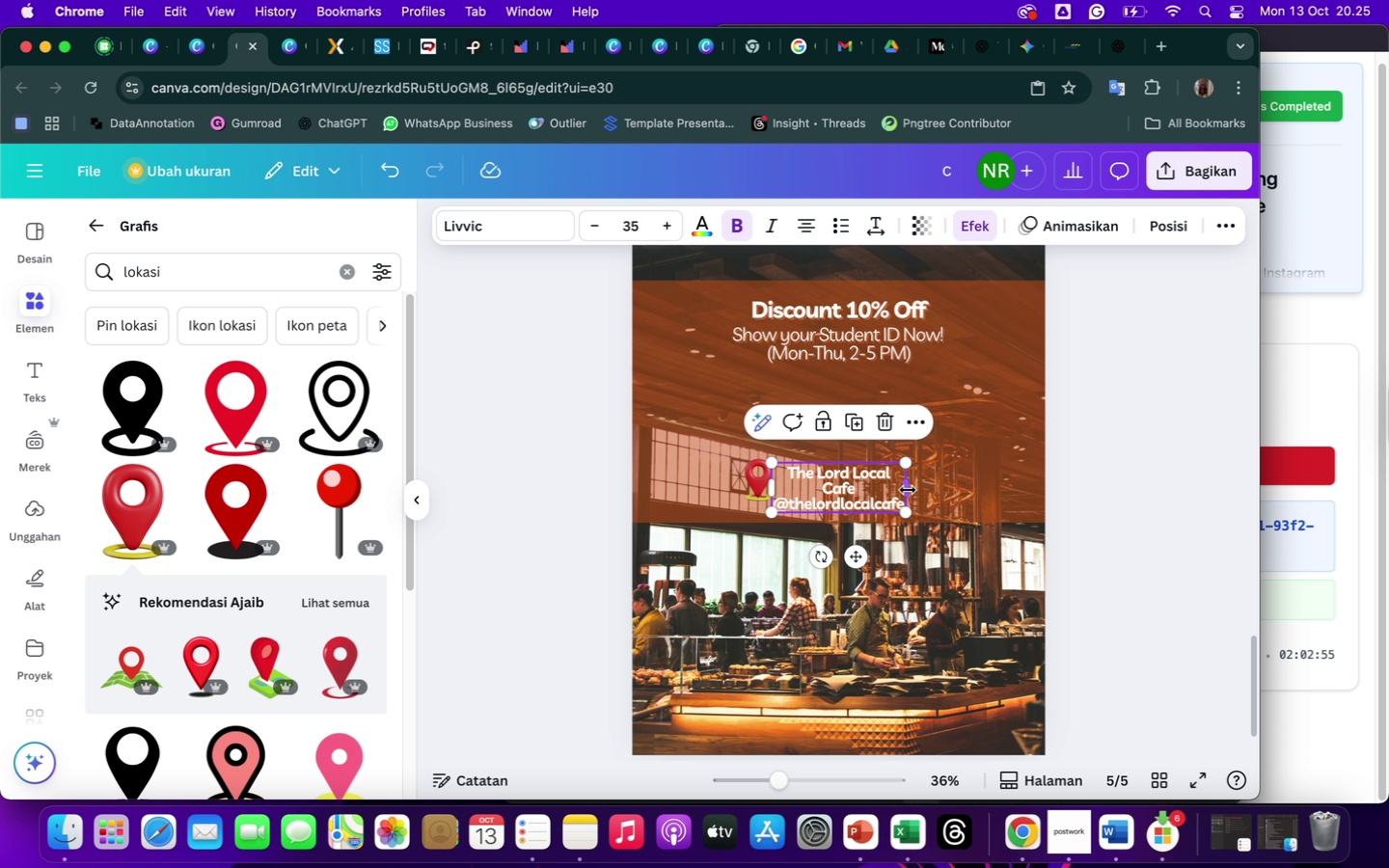 
left_click_drag(start_coordinate=[908, 490], to_coordinate=[919, 487])
 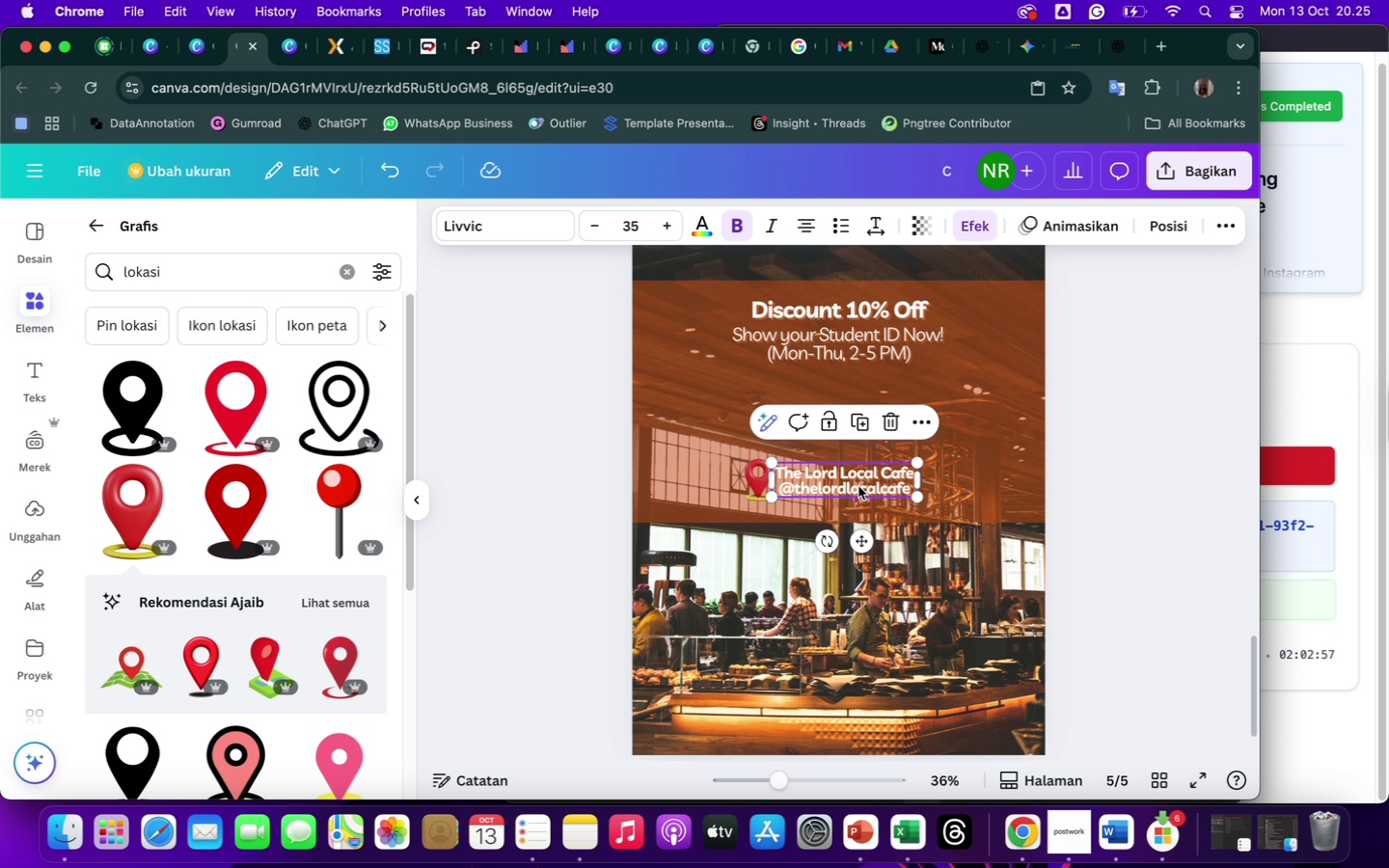 
left_click_drag(start_coordinate=[858, 486], to_coordinate=[864, 486])
 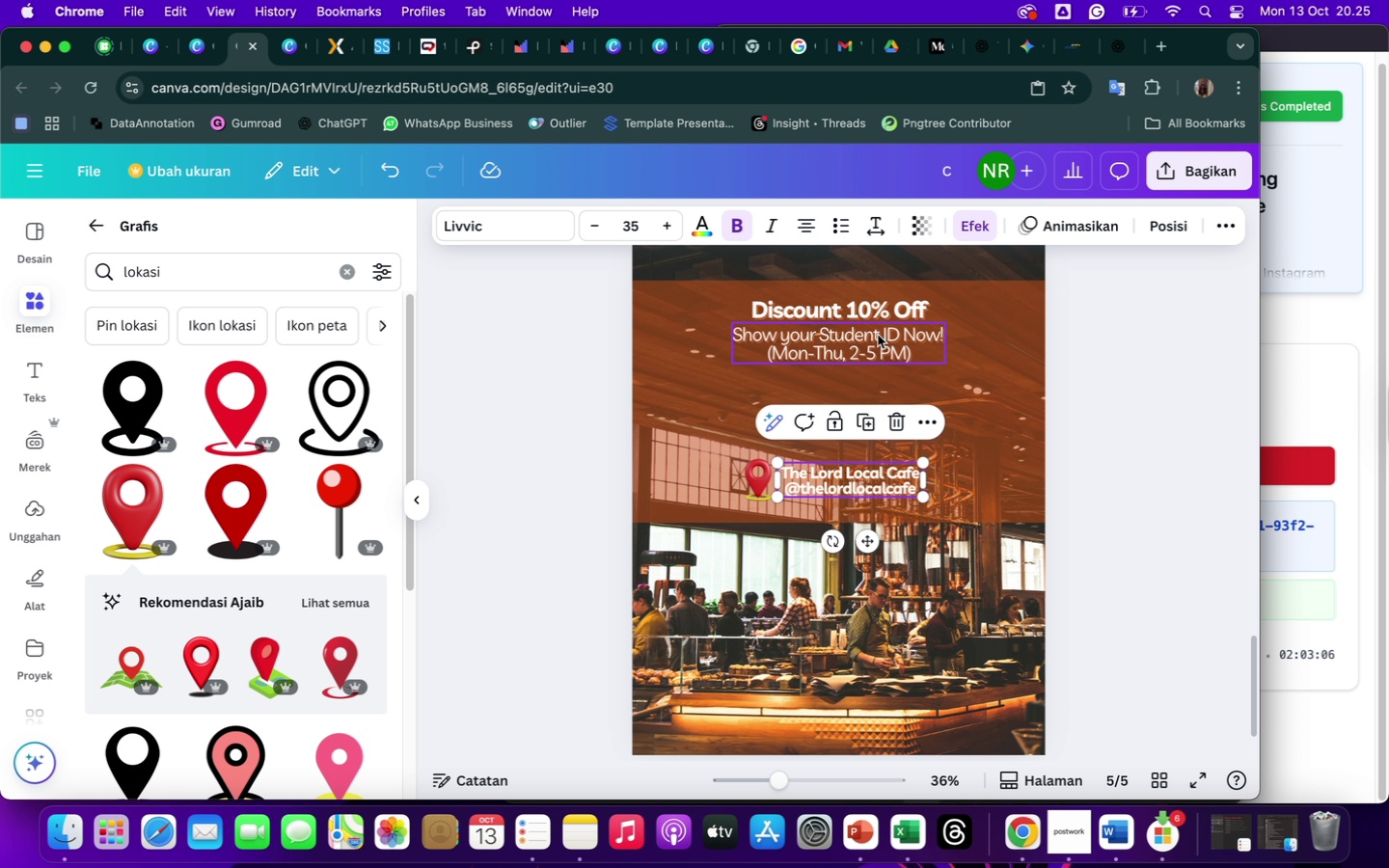 
left_click([878, 341])
 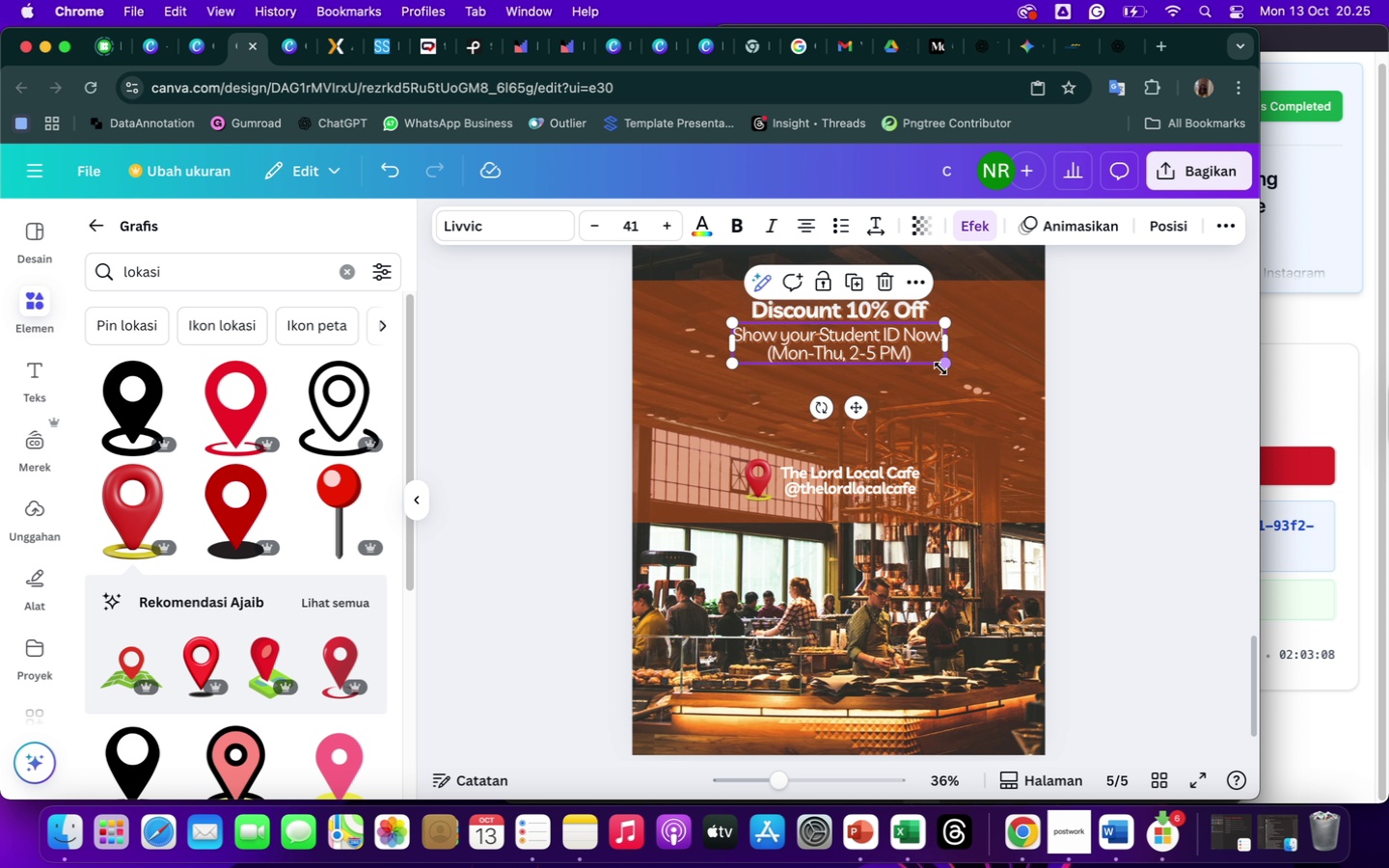 
left_click_drag(start_coordinate=[946, 365], to_coordinate=[1002, 413])
 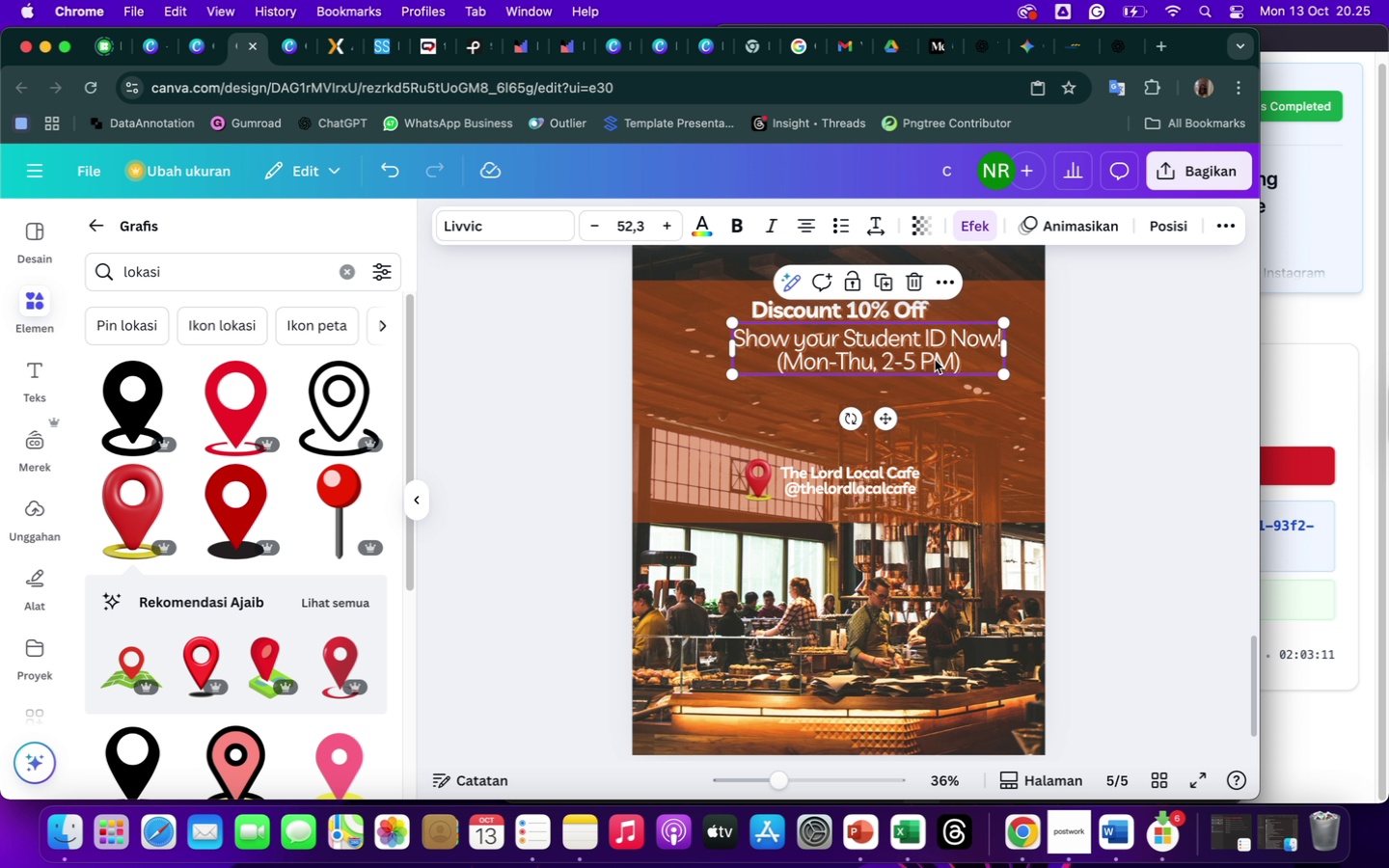 
left_click_drag(start_coordinate=[935, 360], to_coordinate=[916, 411])
 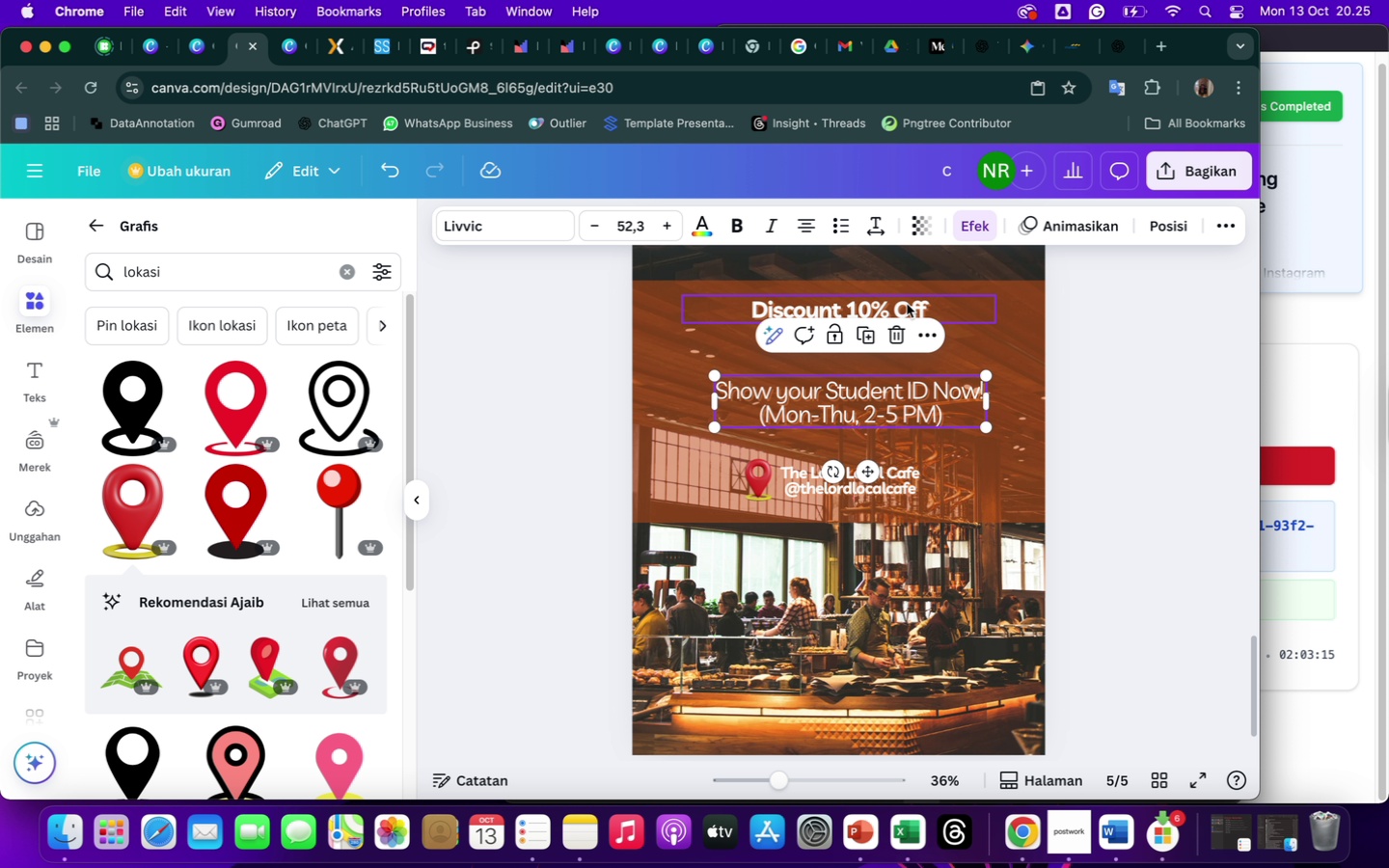 
left_click([903, 305])
 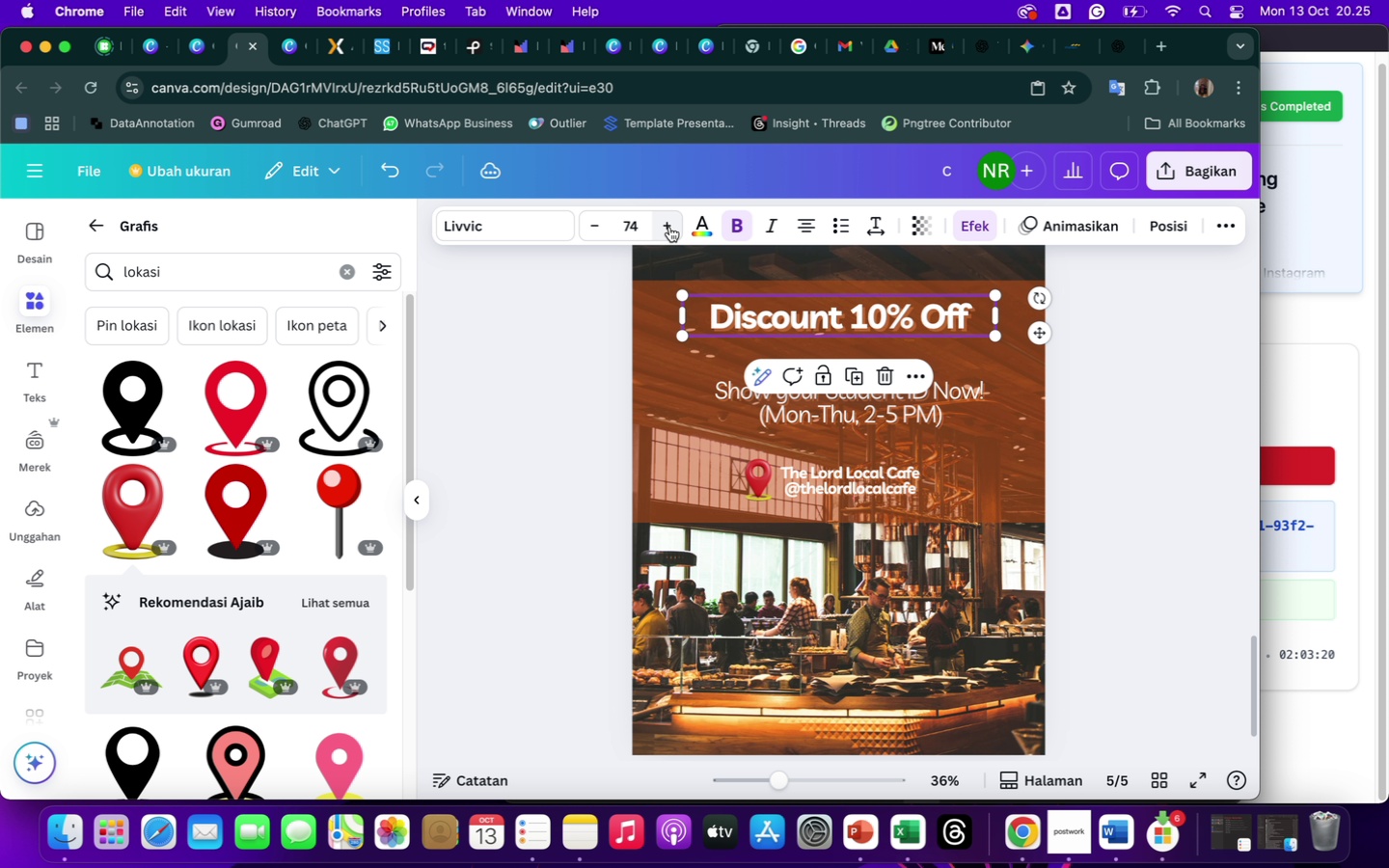 
wait(6.21)
 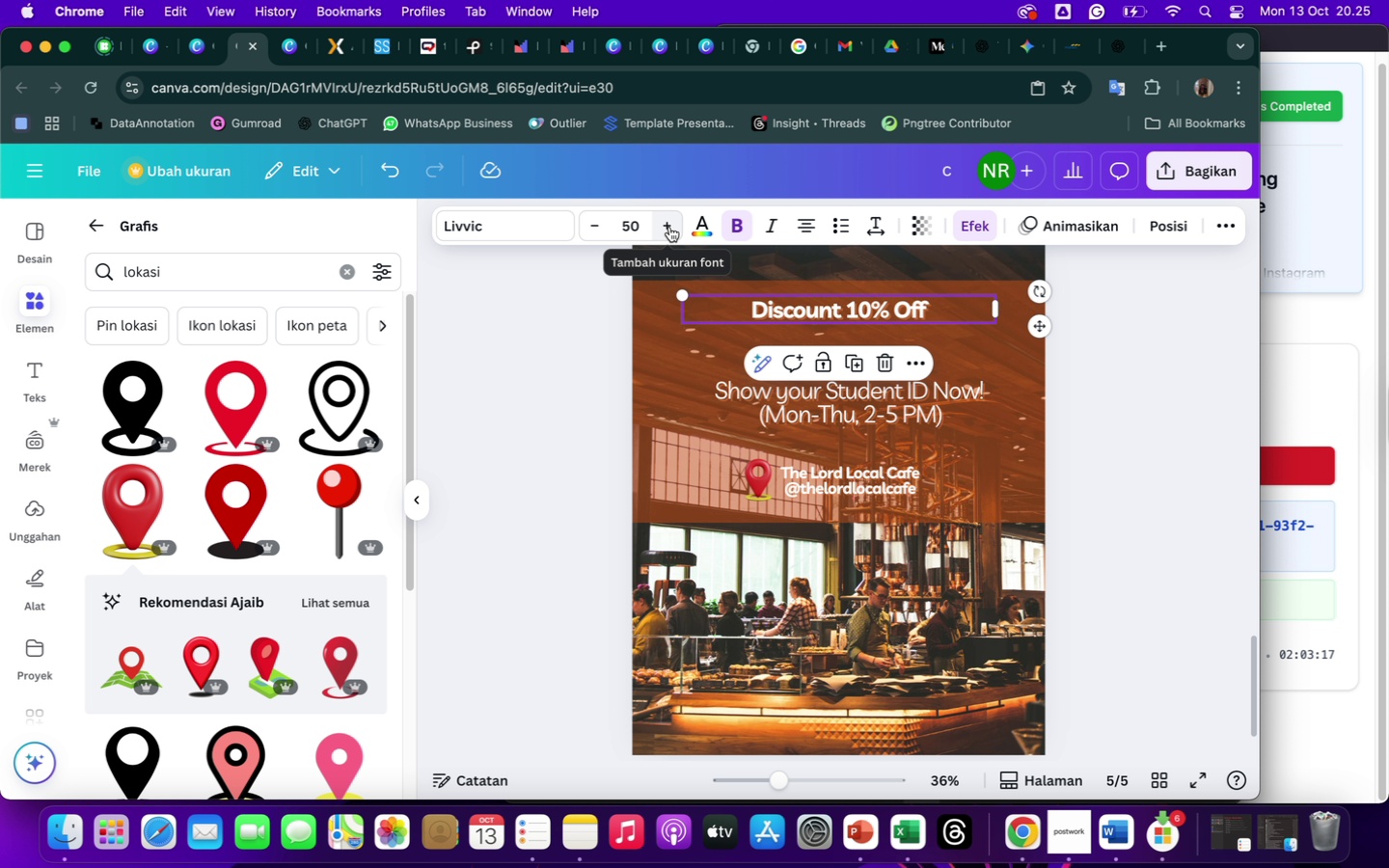 
left_click([669, 227])
 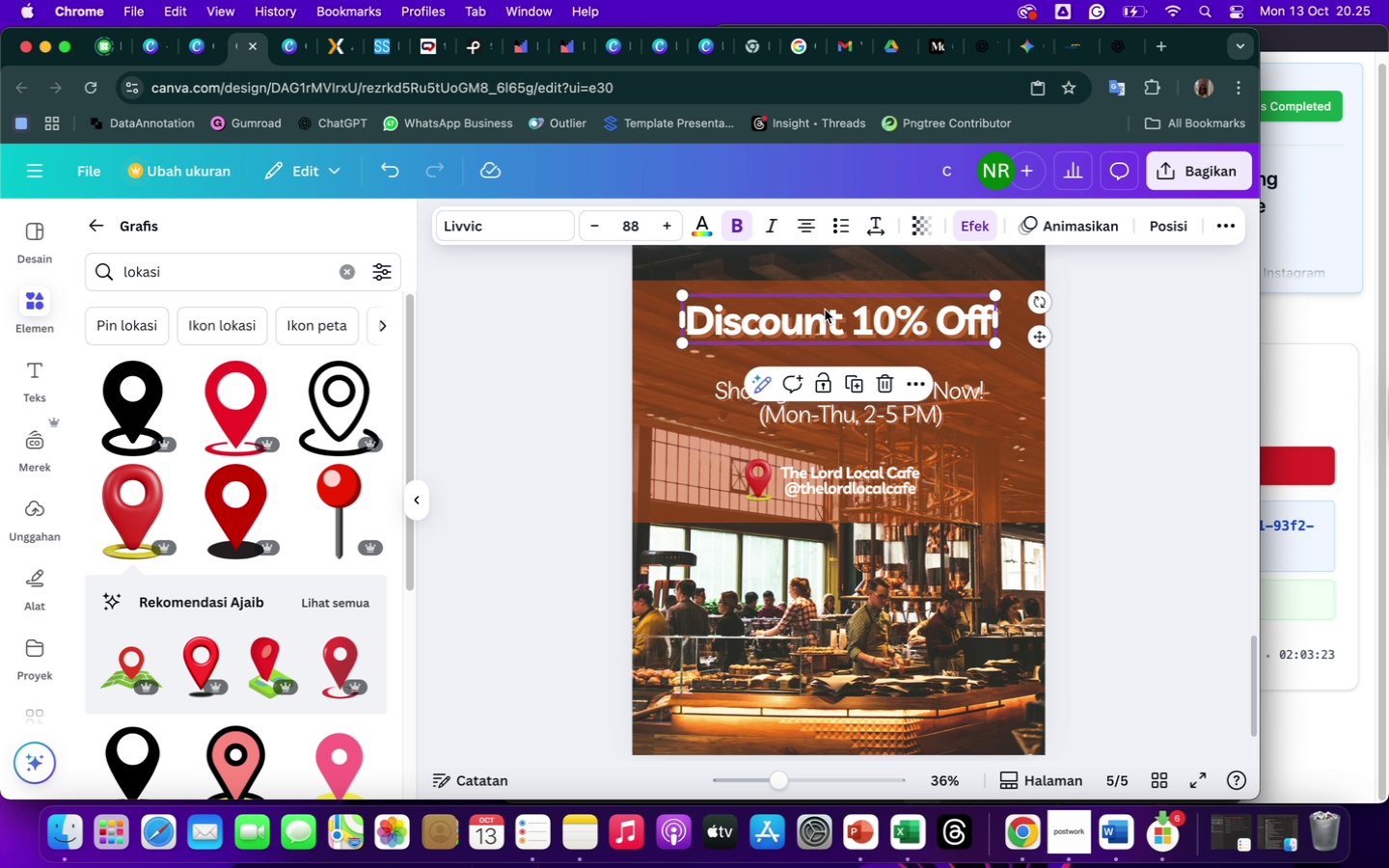 
left_click_drag(start_coordinate=[853, 322], to_coordinate=[852, 334])
 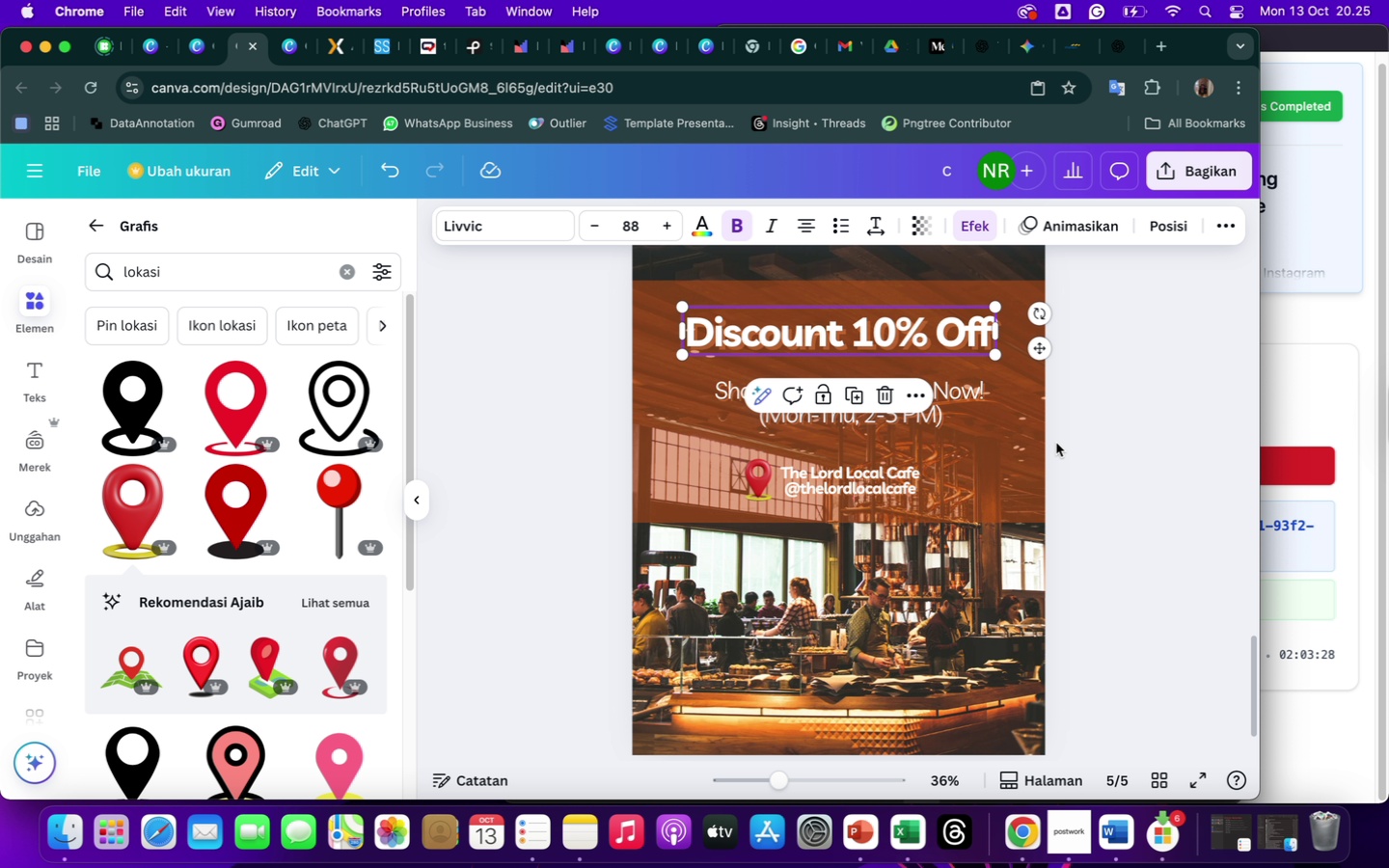 
left_click([1135, 497])
 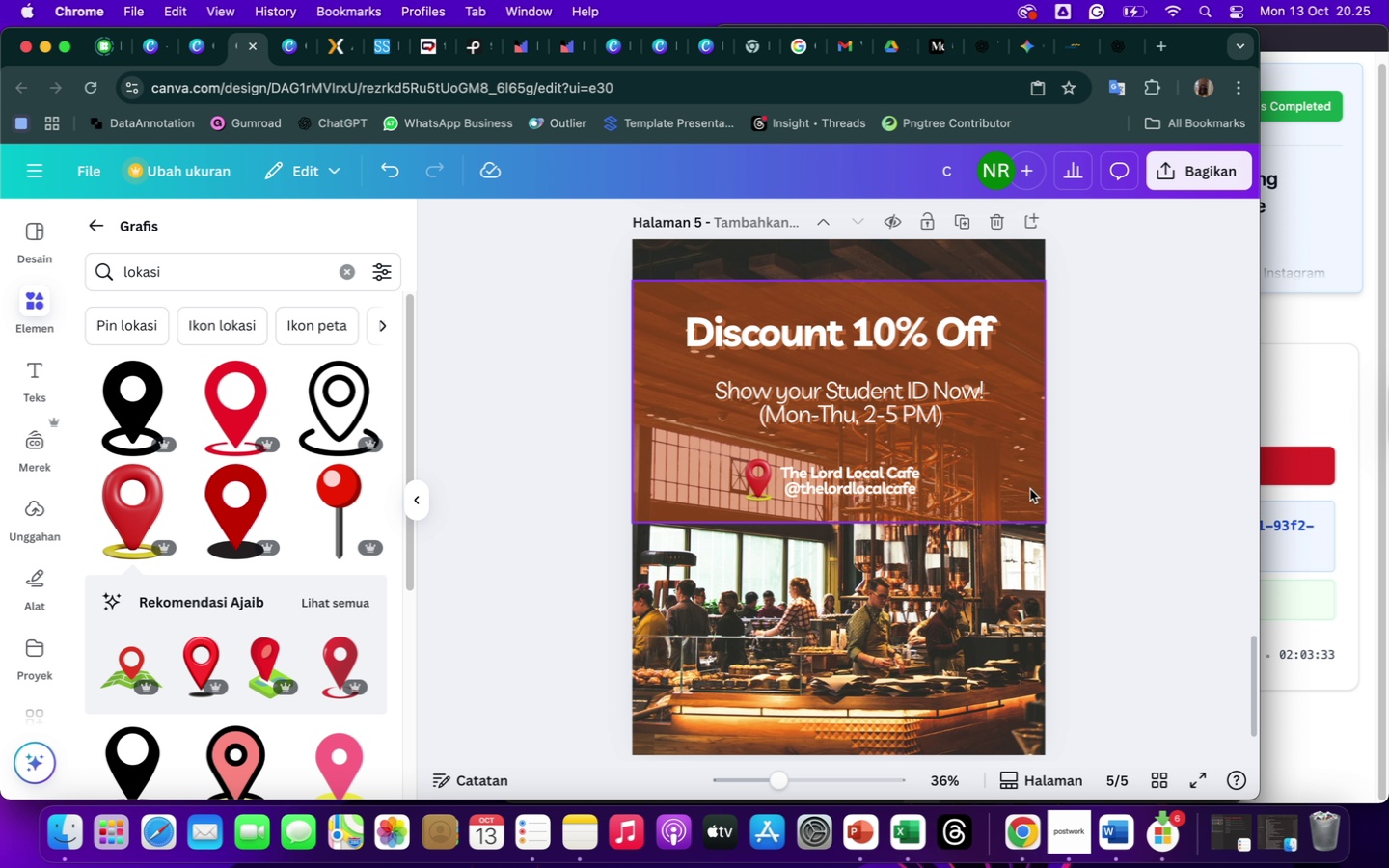 
wait(5.44)
 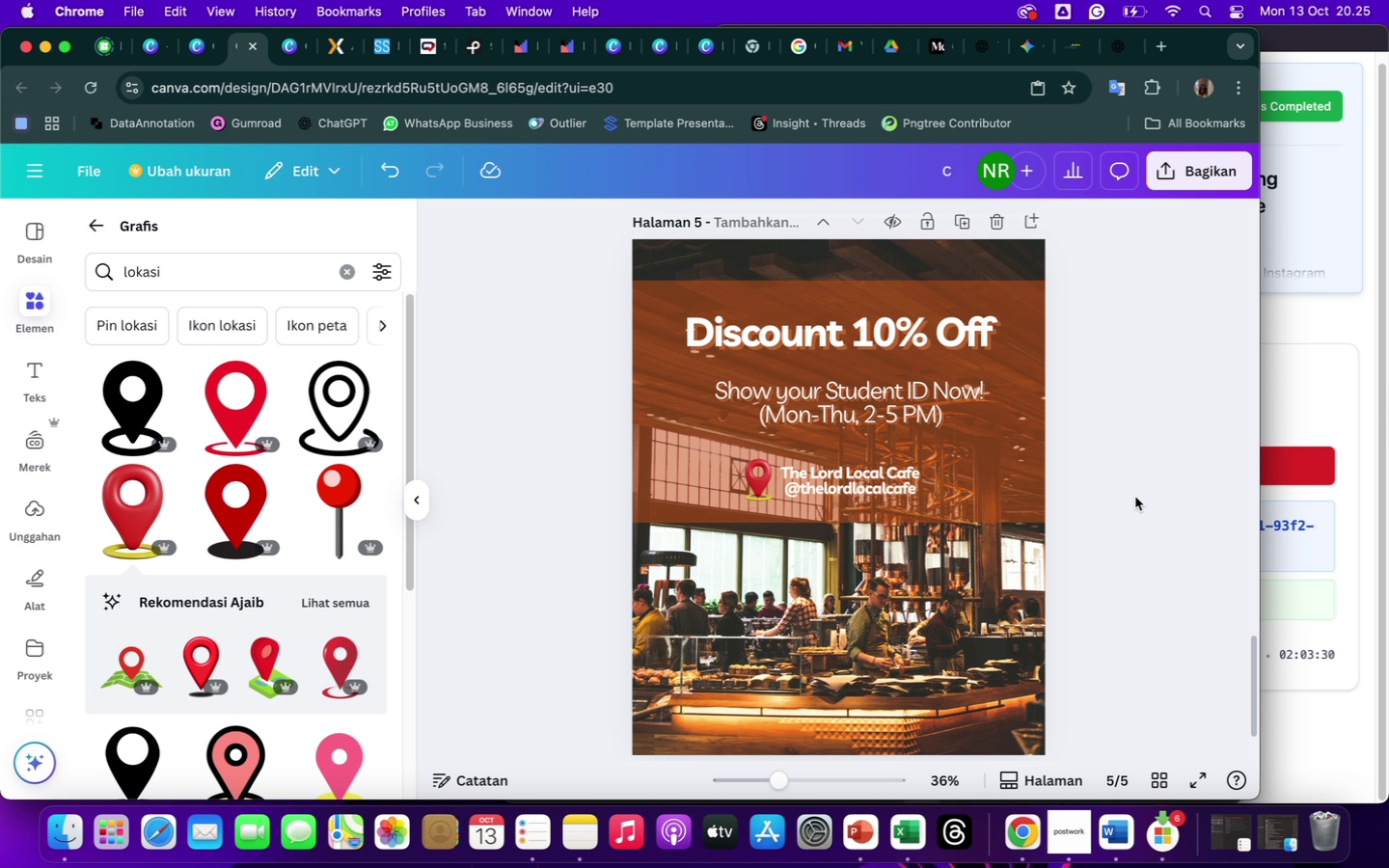 
scroll: coordinate [1006, 484], scroll_direction: down, amount: 22.0
 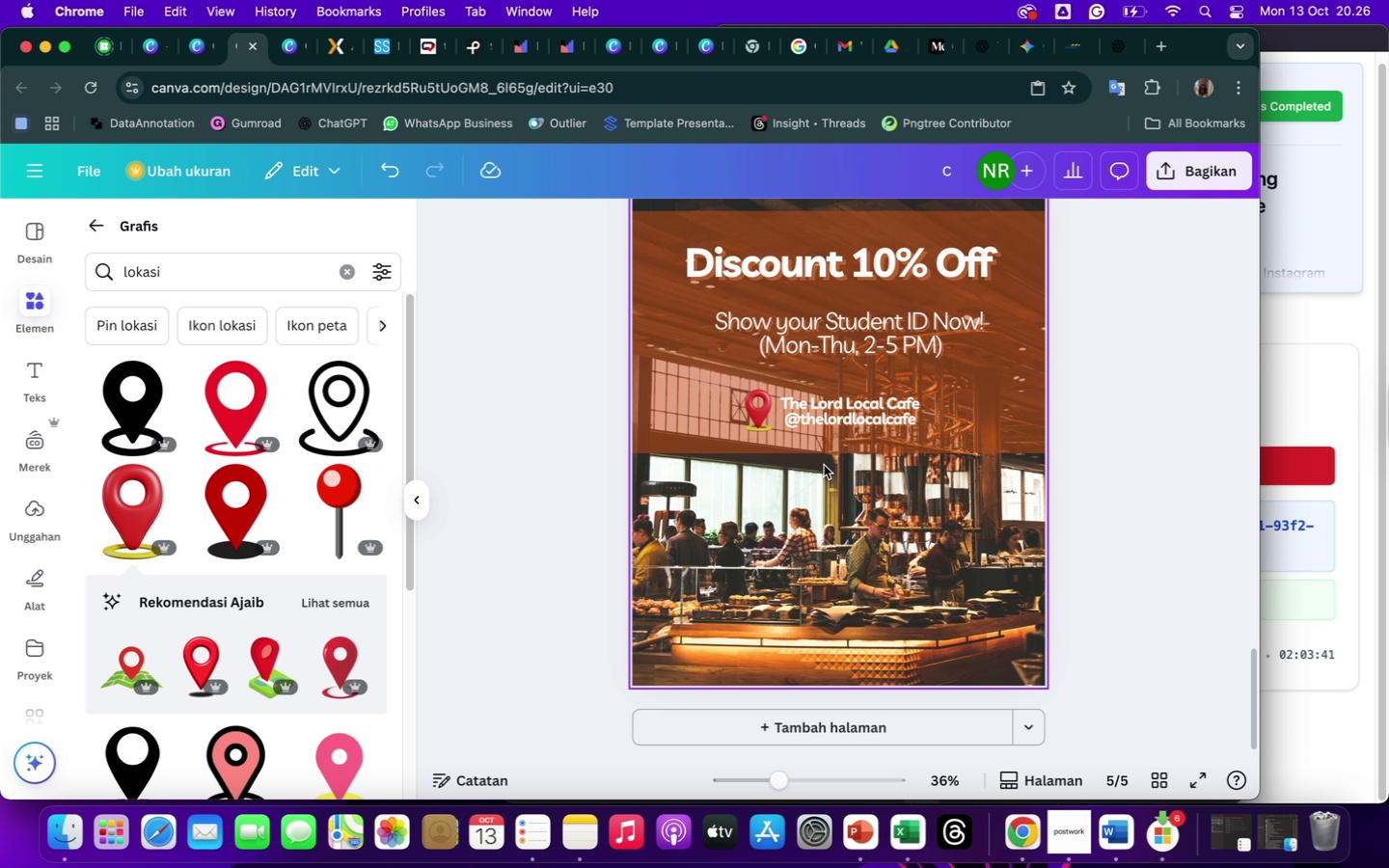 
wait(8.12)
 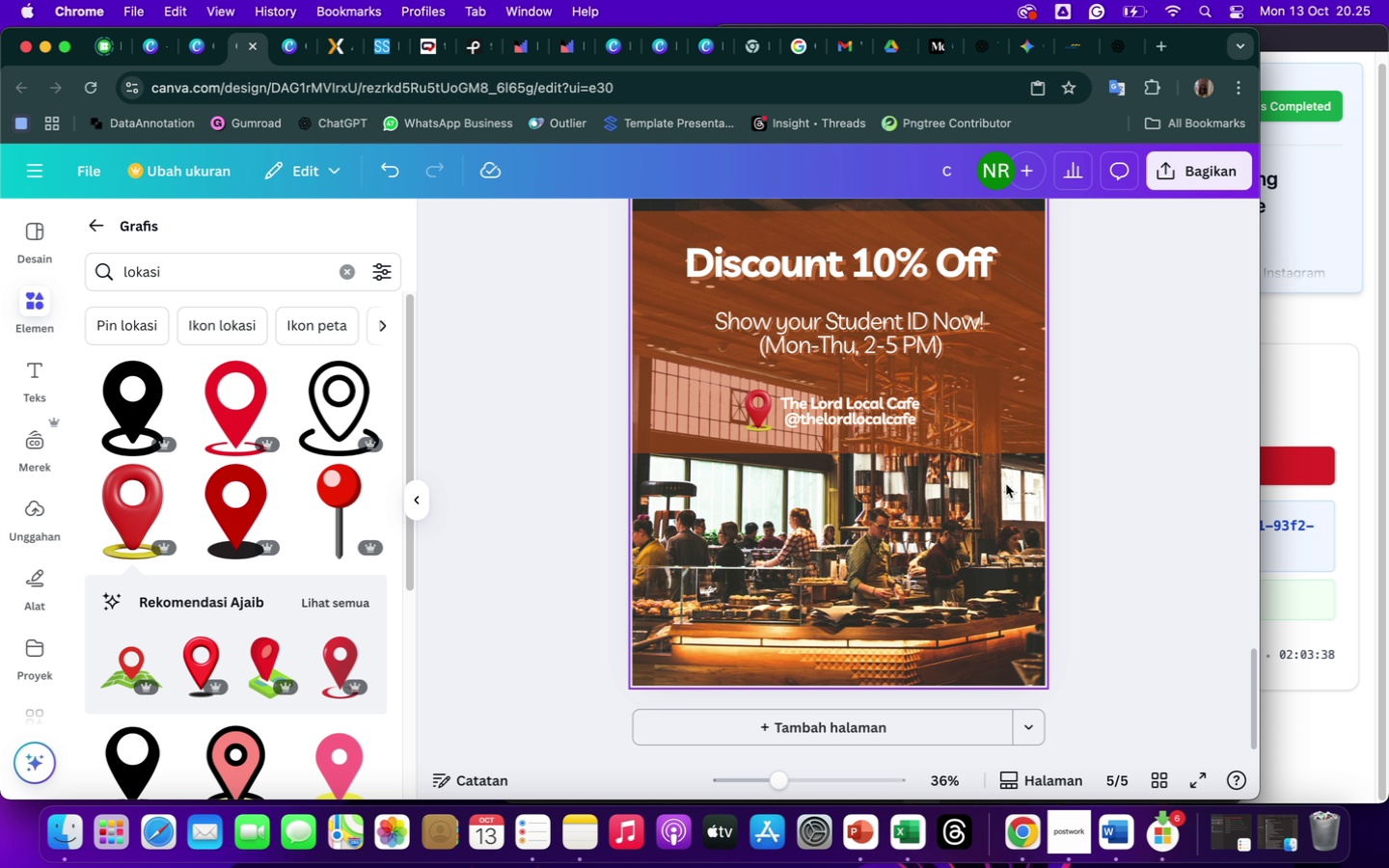 
left_click([212, 271])
 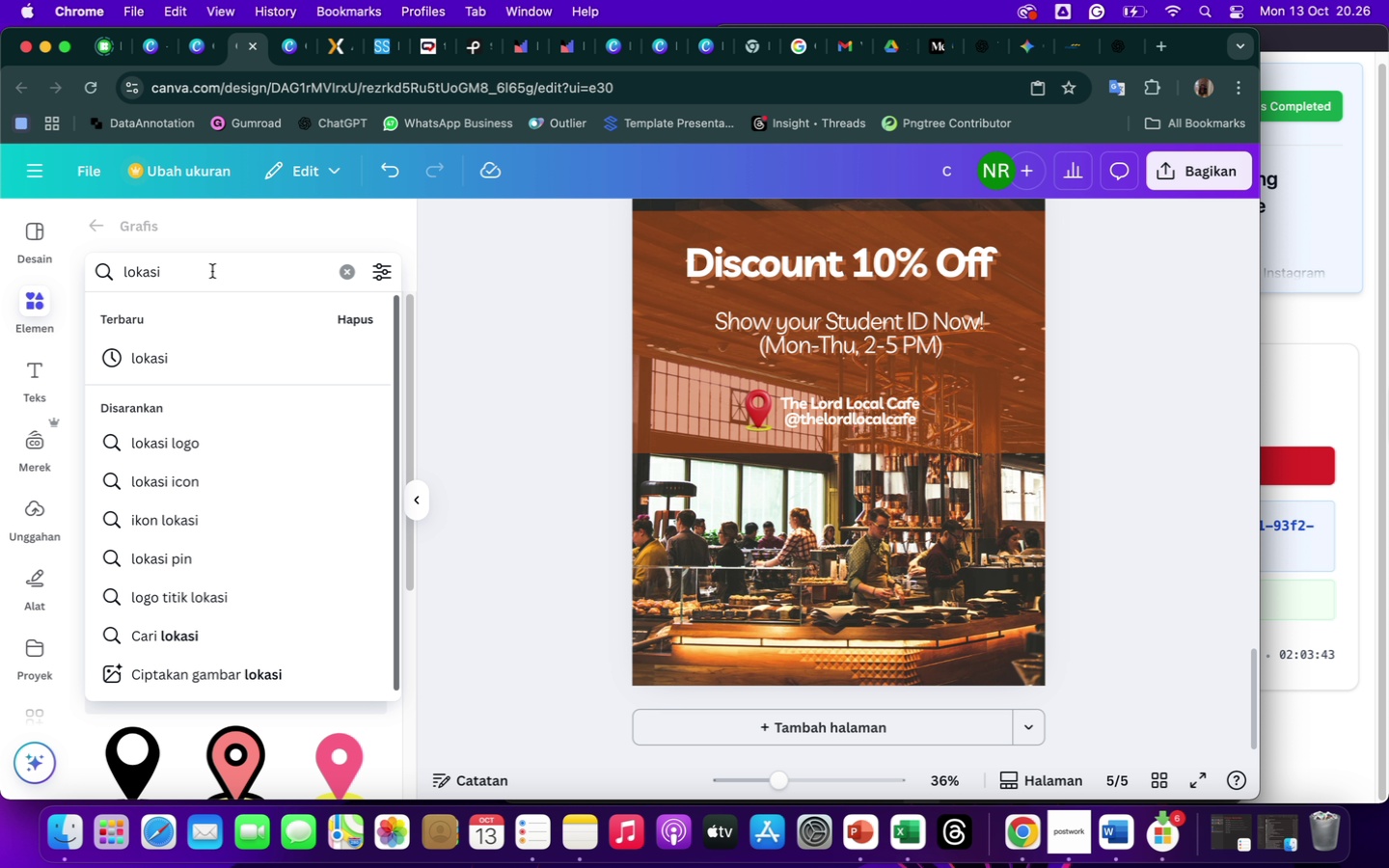 
hold_key(key=Backspace, duration=1.13)
 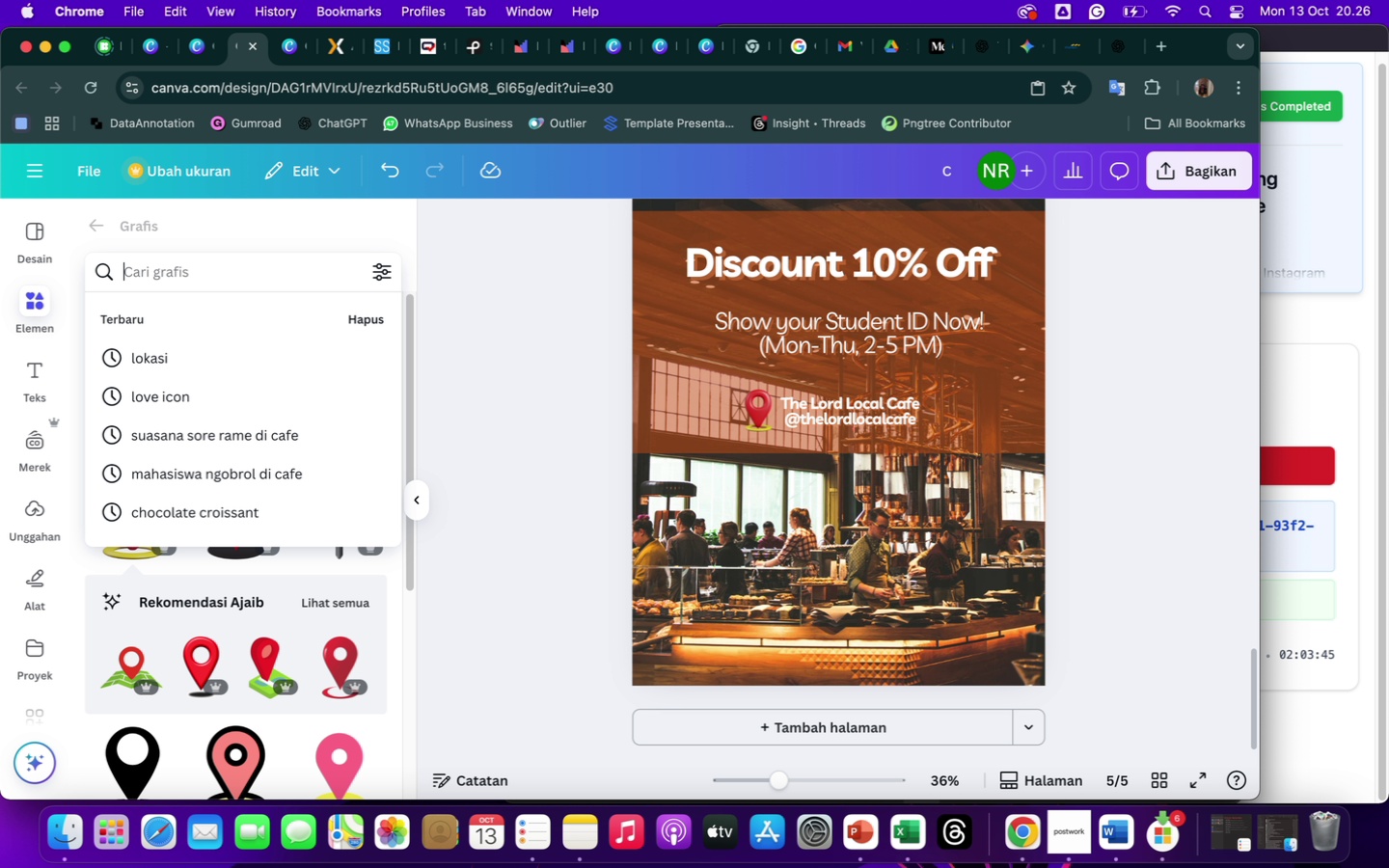 
type(launch)
 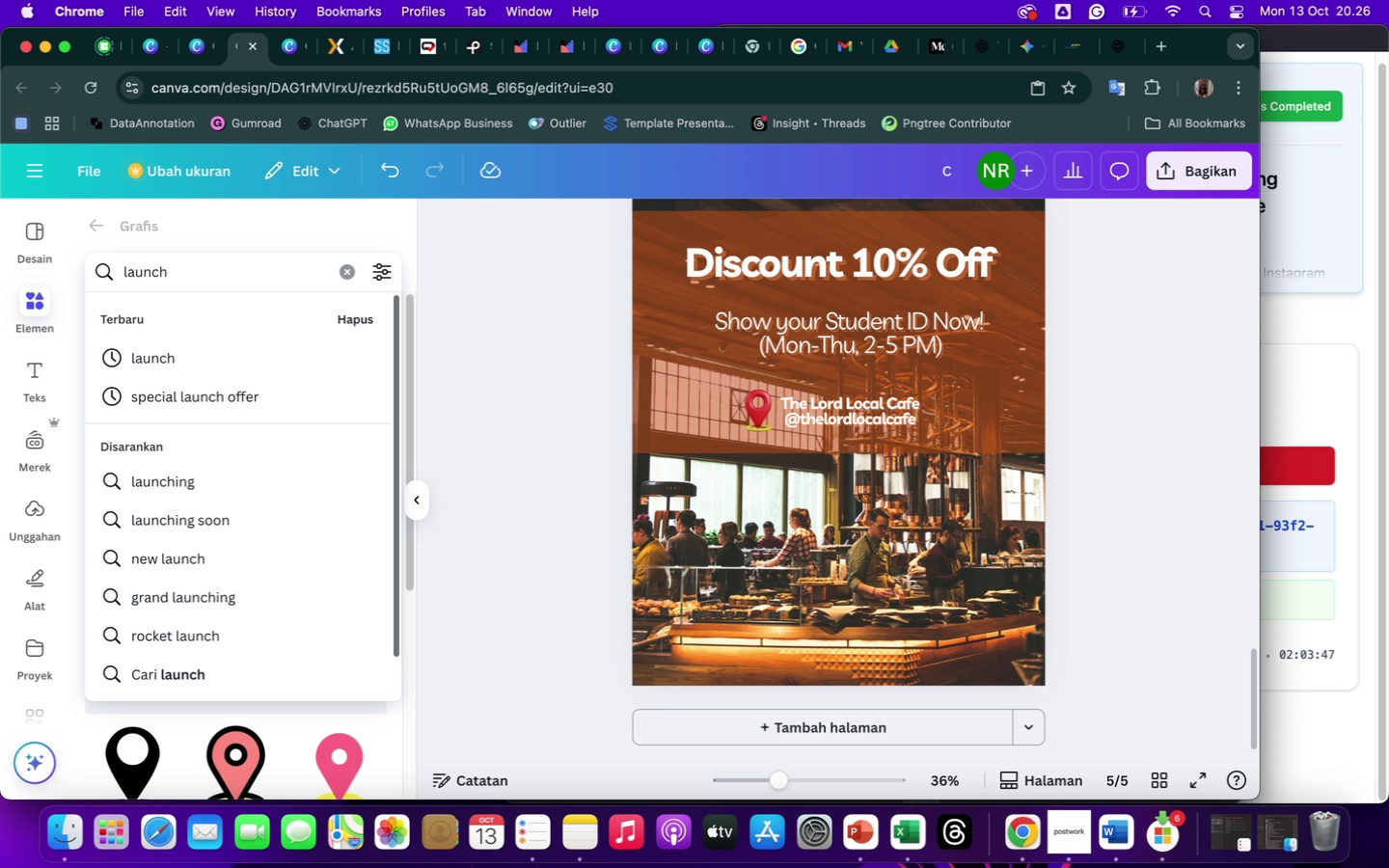 
key(Enter)
 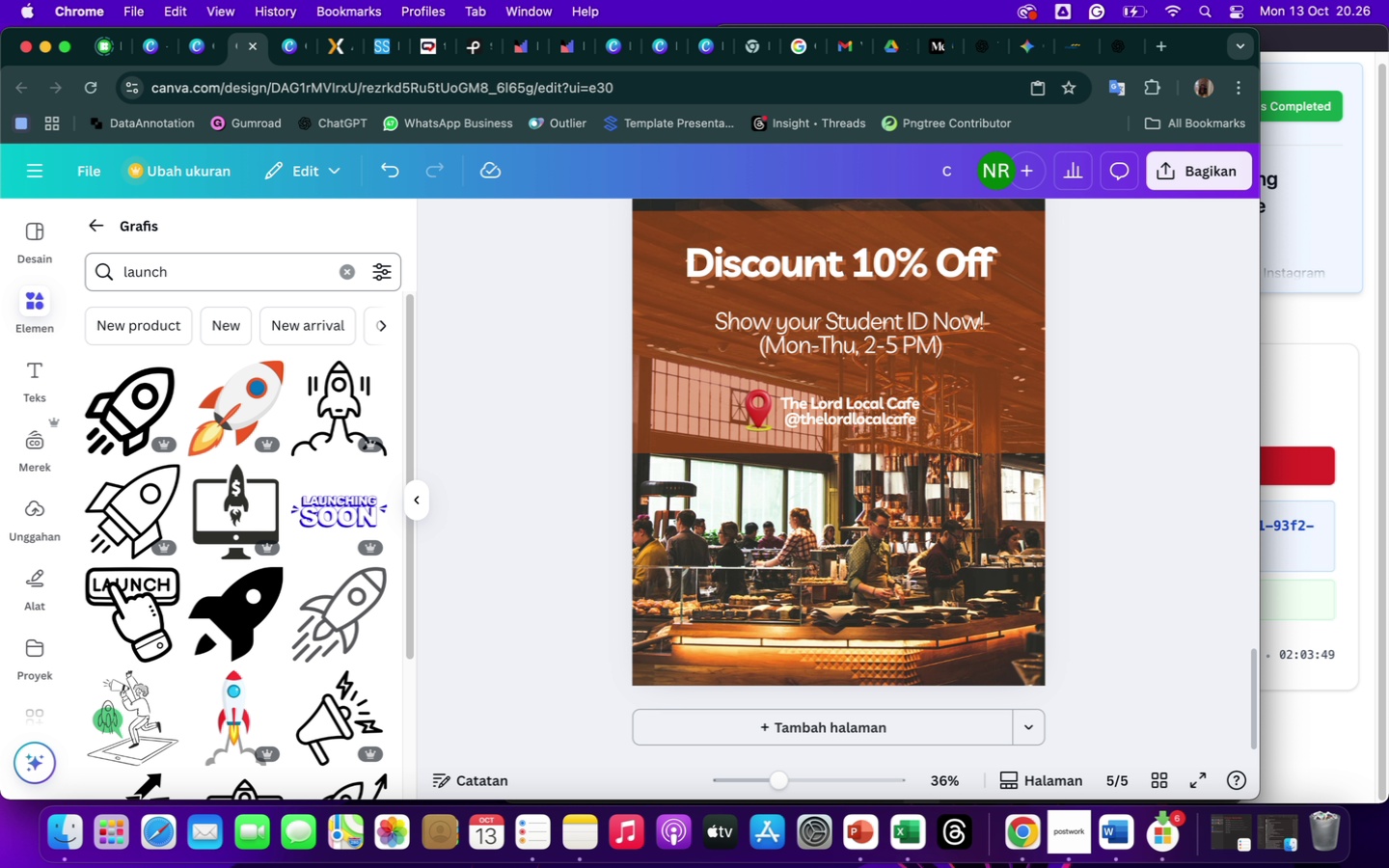 
key(Backspace)
 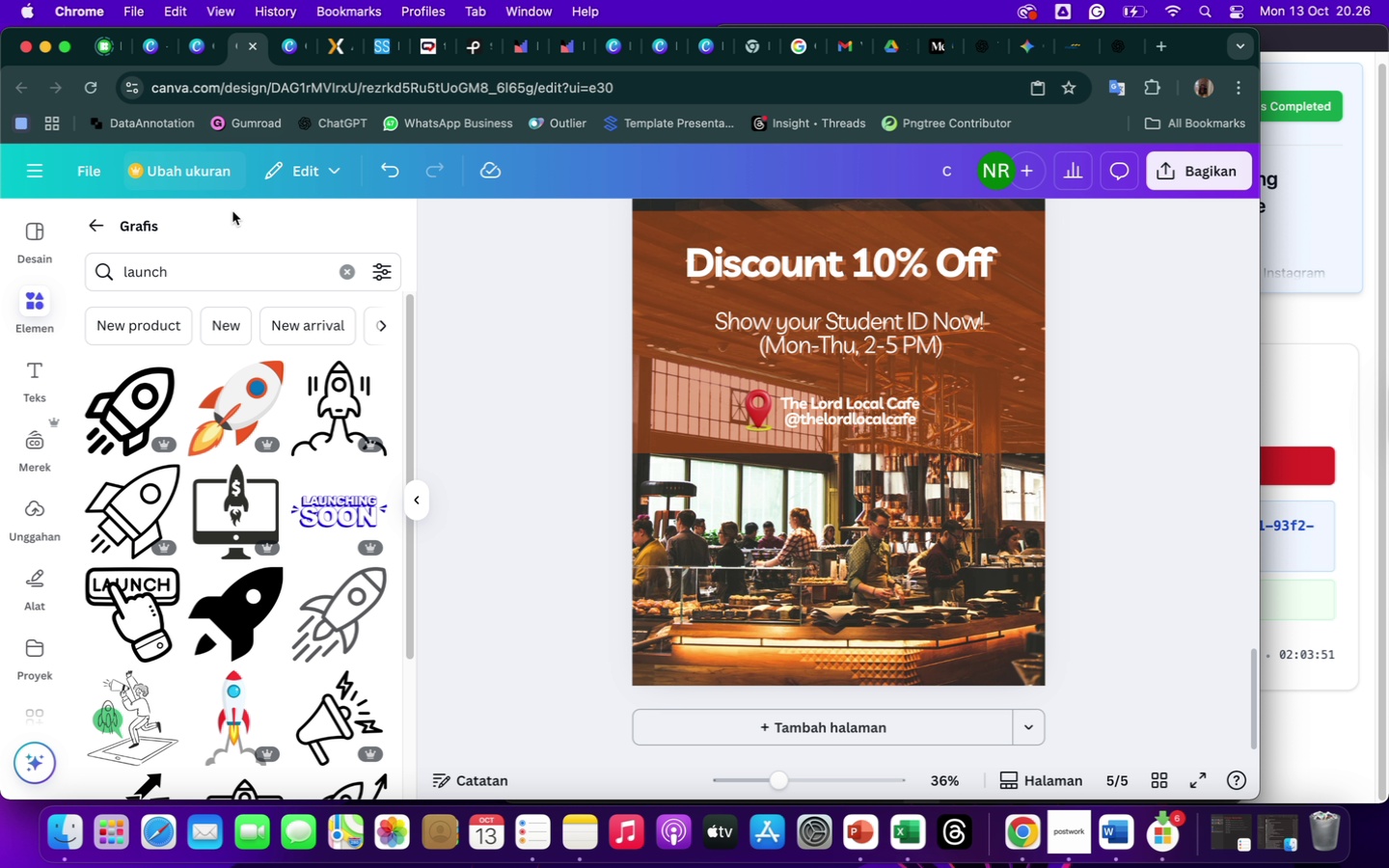 
left_click([191, 279])
 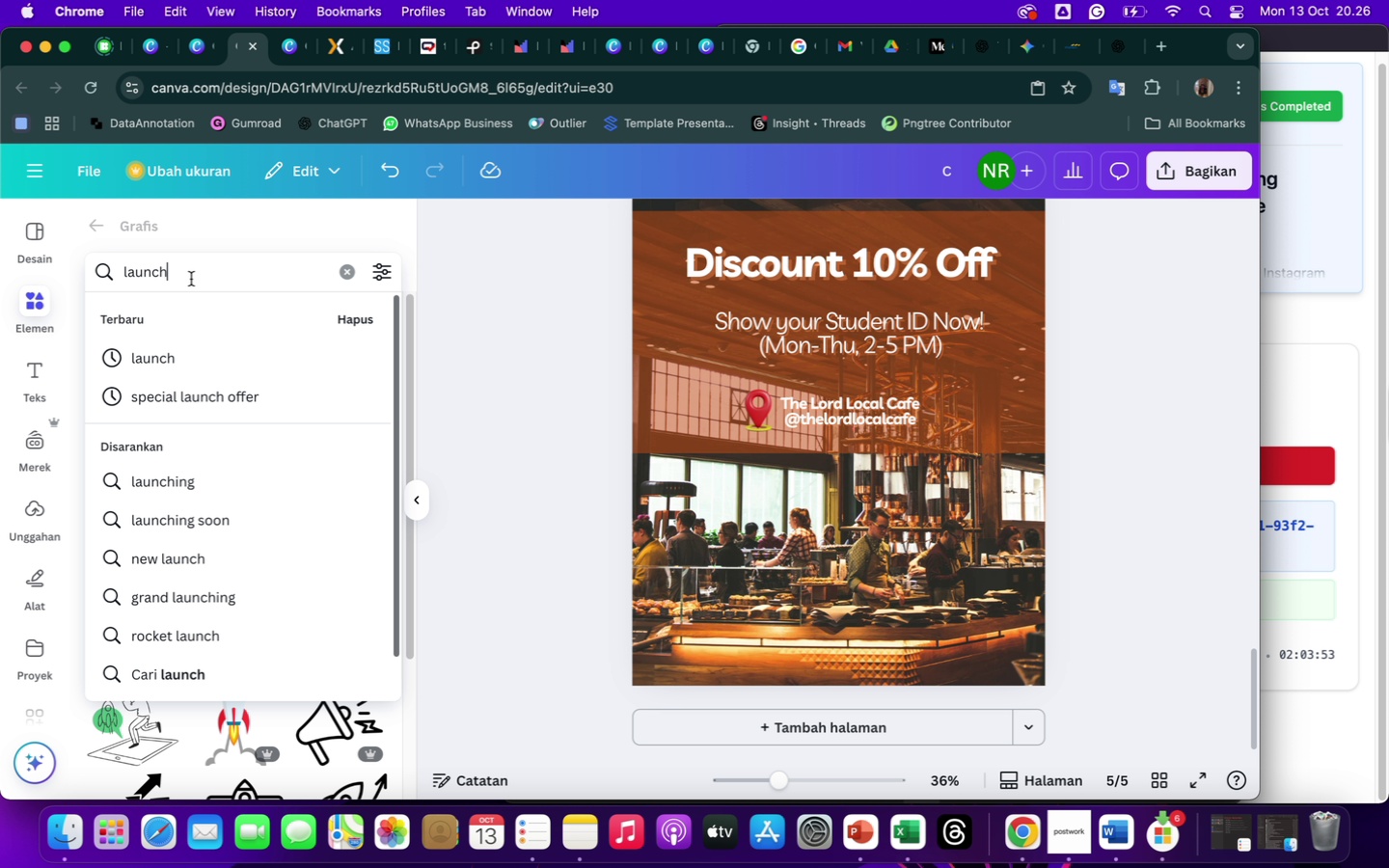 
key(Backspace)
 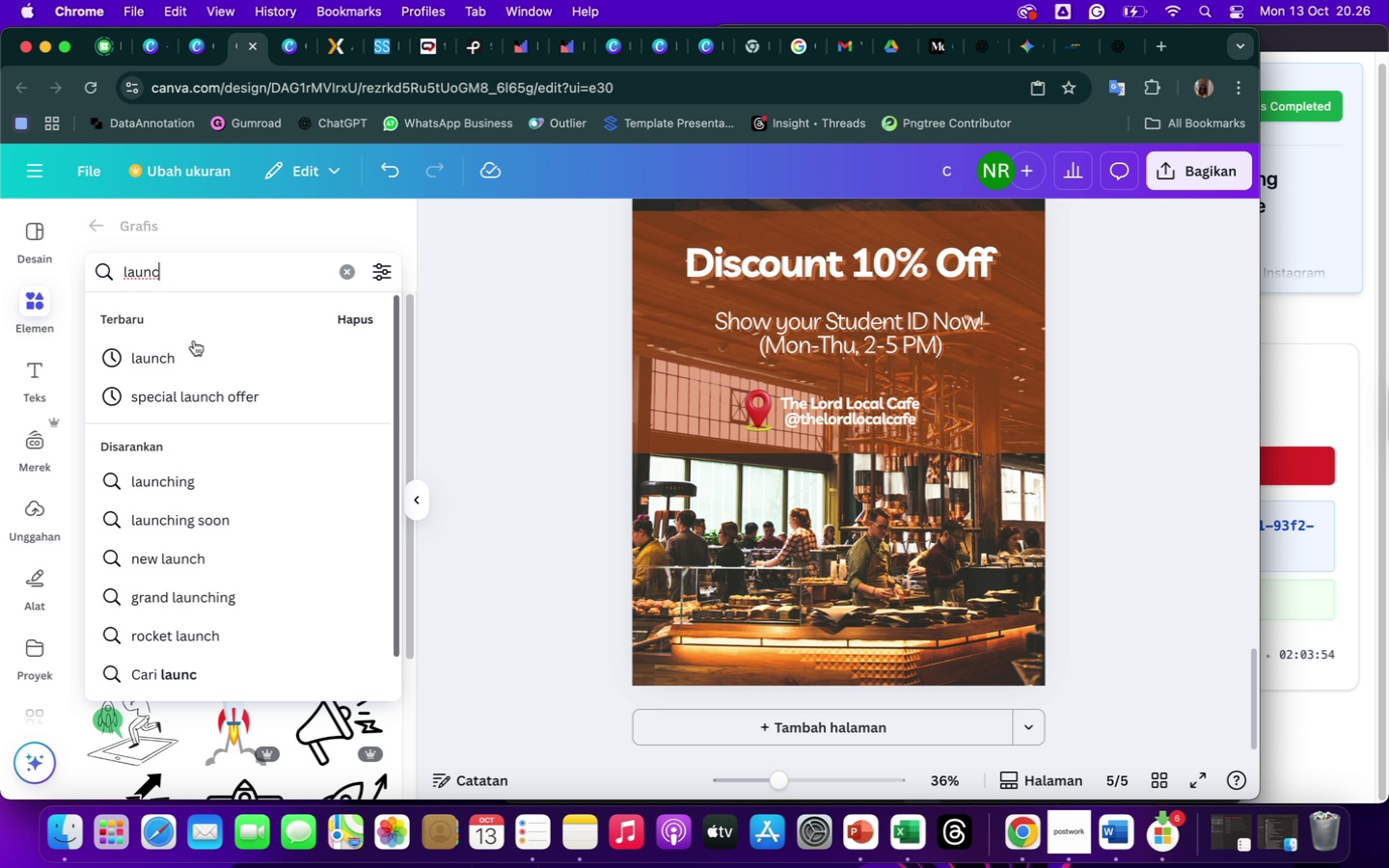 
left_click([215, 399])
 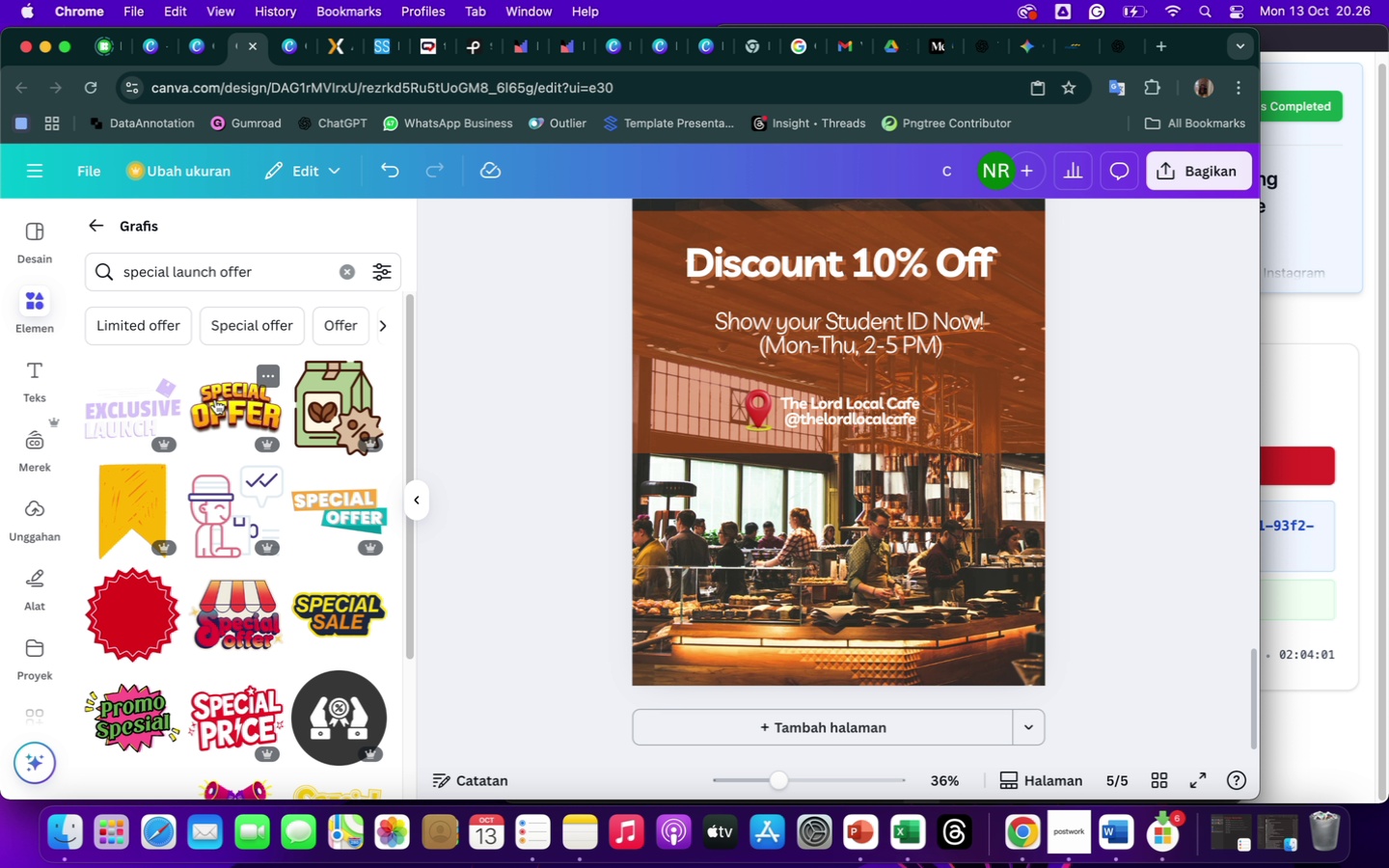 
wait(10.88)
 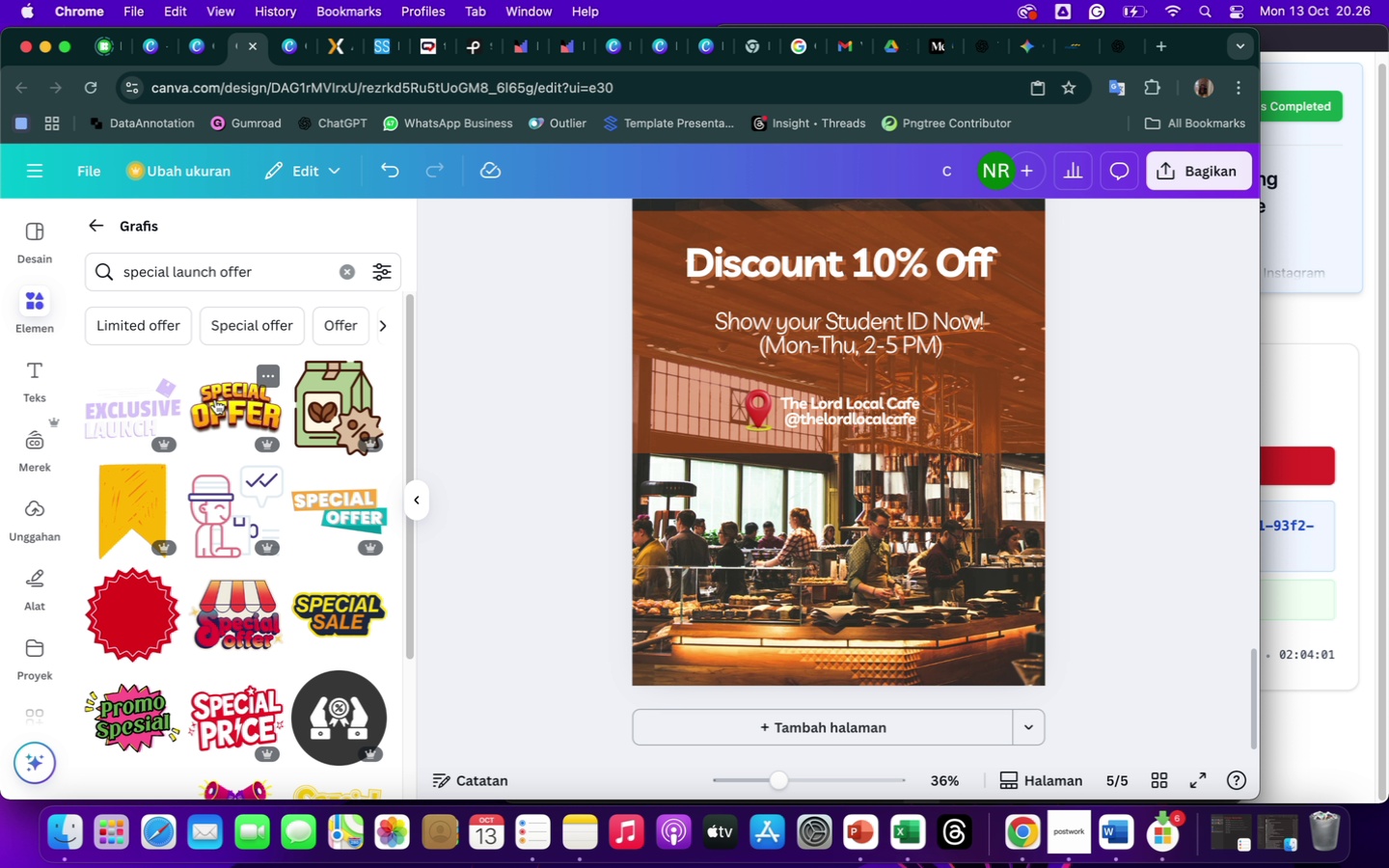 
left_click([347, 510])
 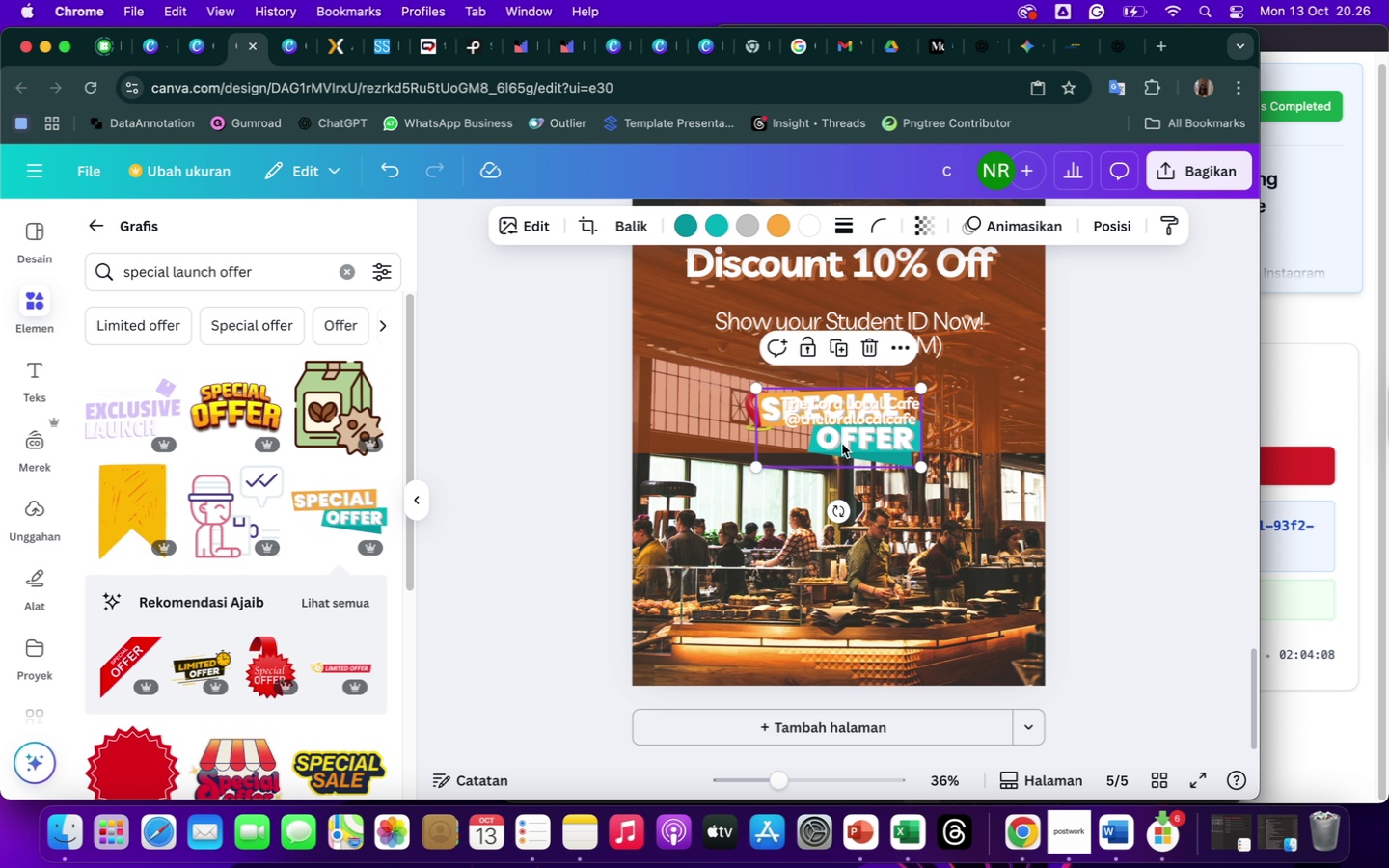 
left_click([686, 223])
 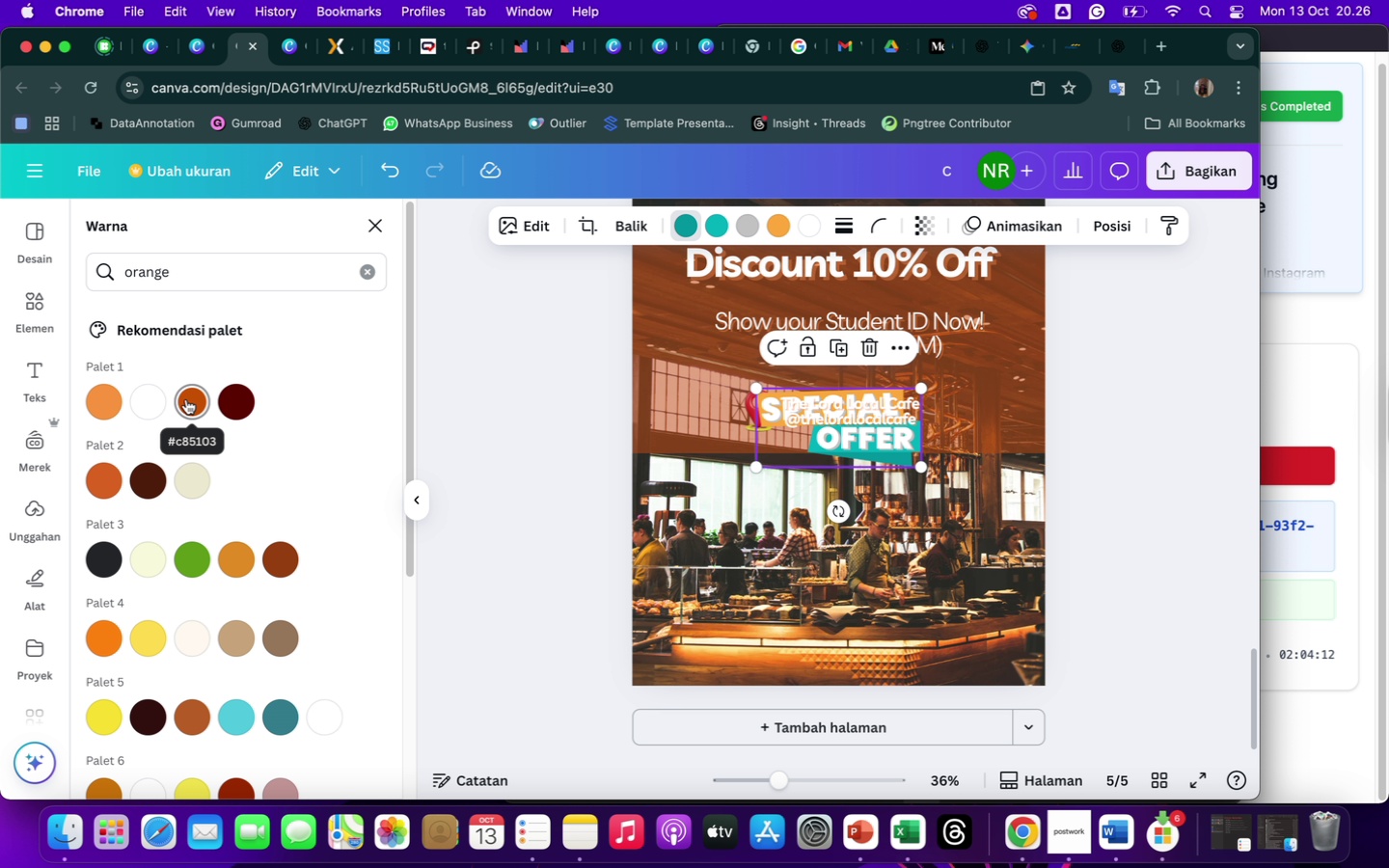 
left_click([188, 400])
 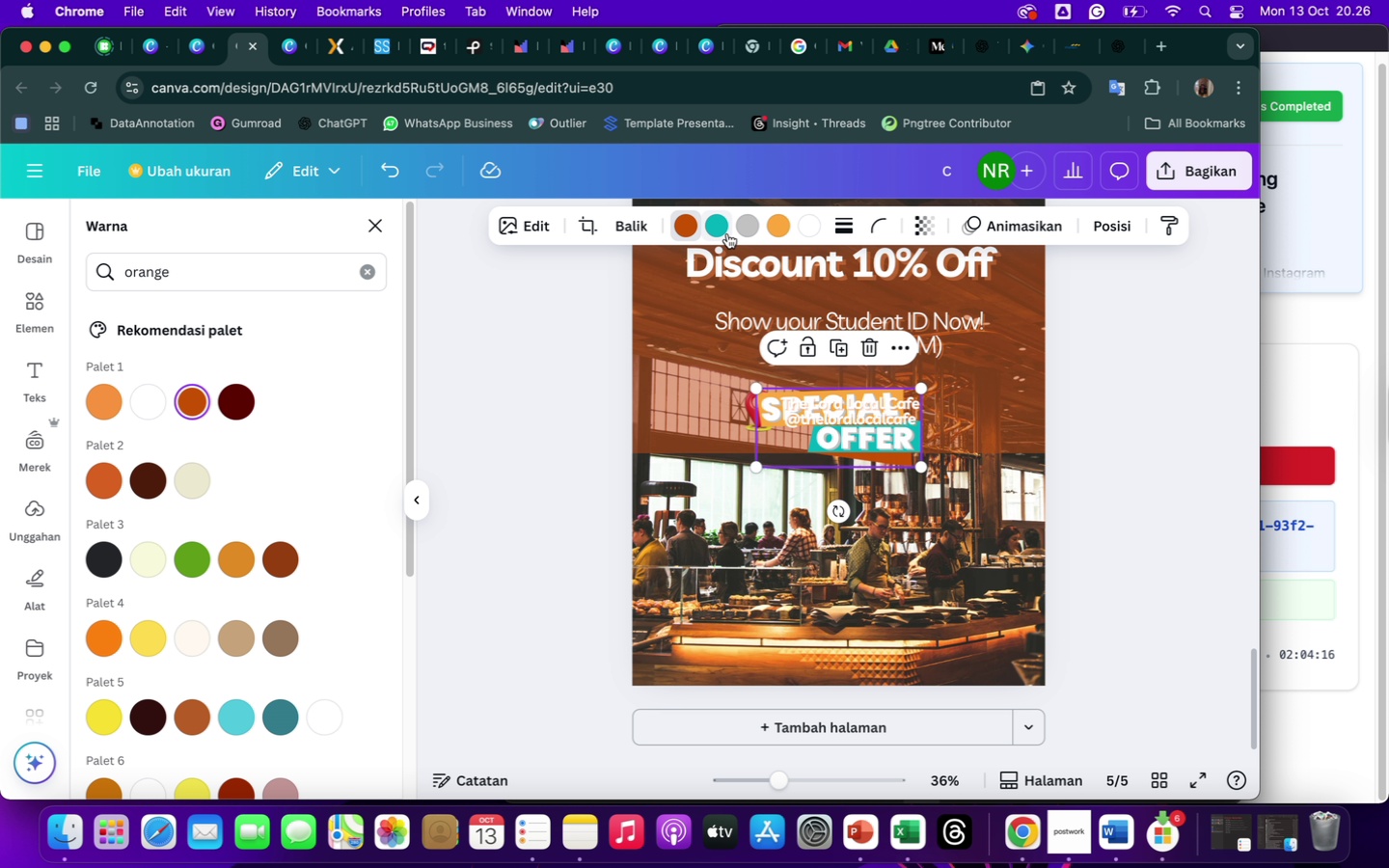 
left_click([716, 227])
 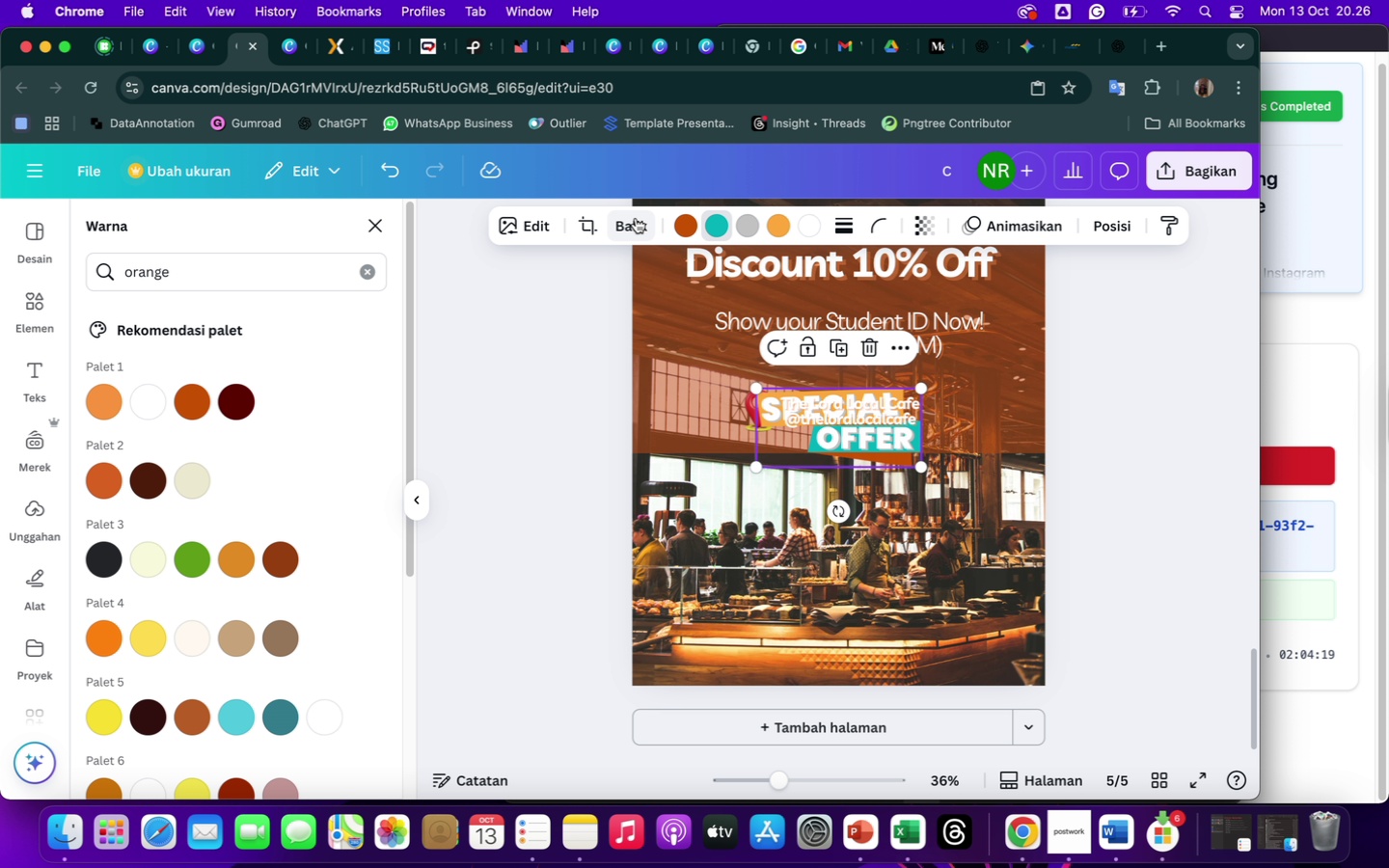 
left_click([720, 231])
 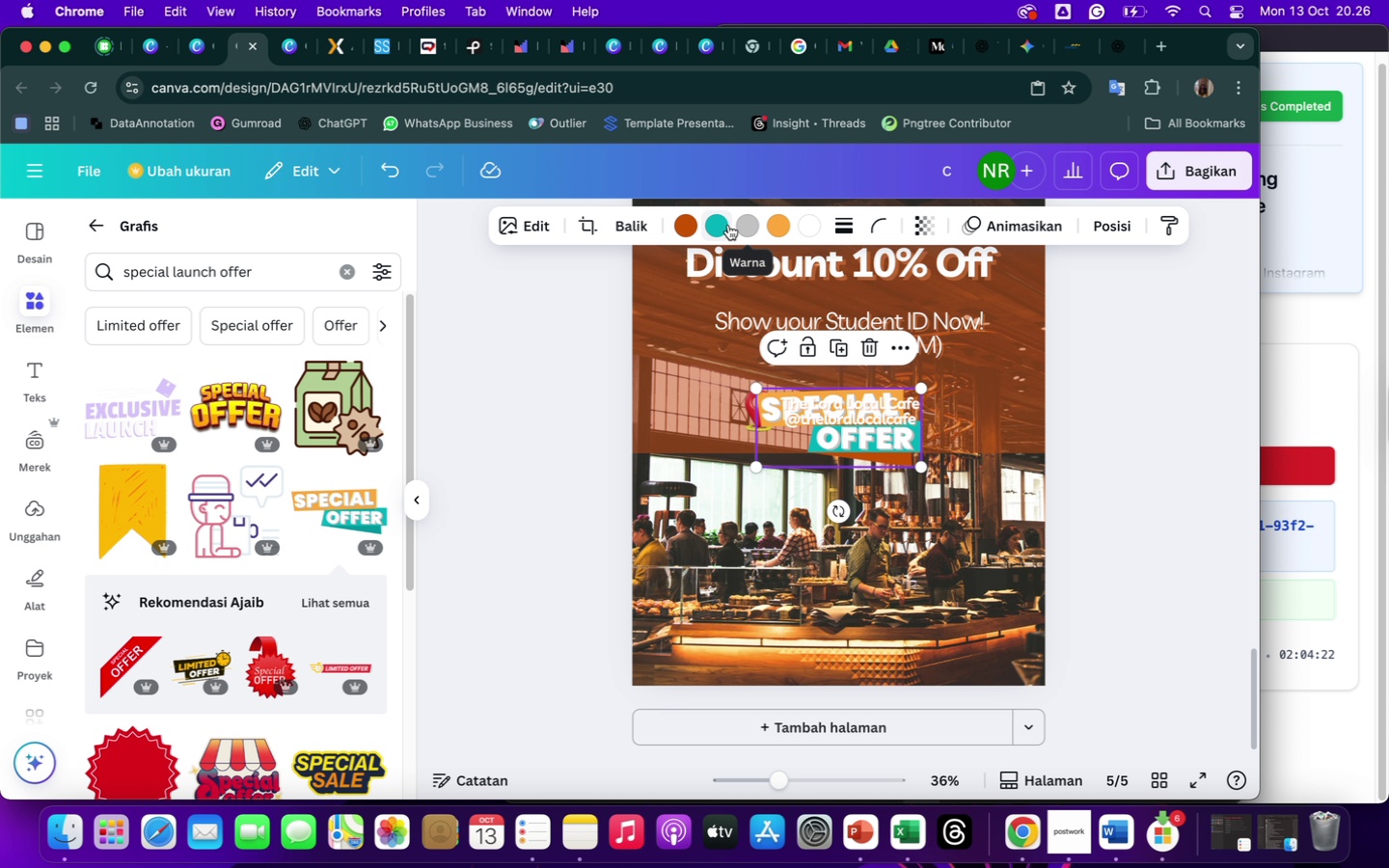 
left_click([717, 224])
 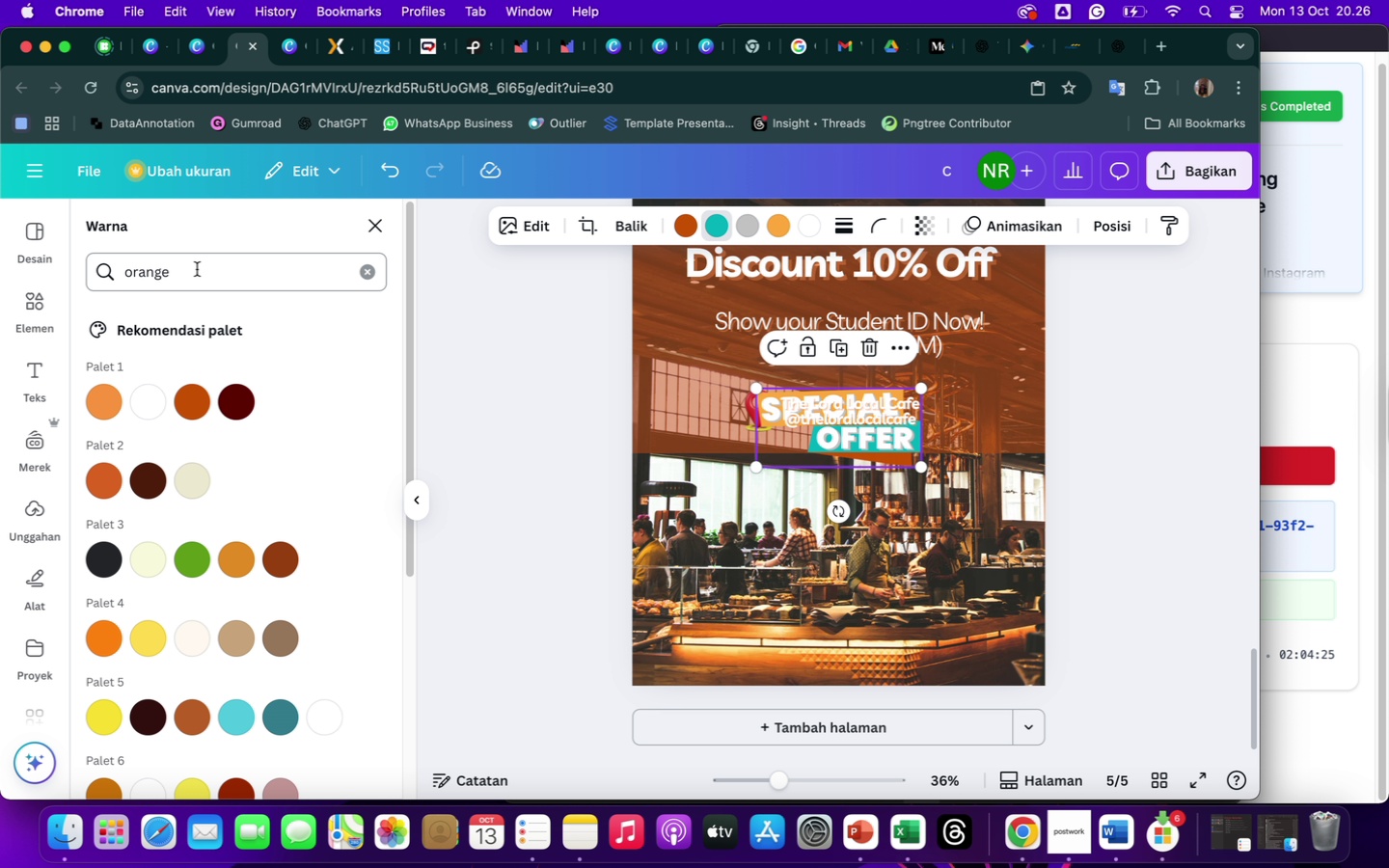 
left_click_drag(start_coordinate=[195, 276], to_coordinate=[96, 282])
 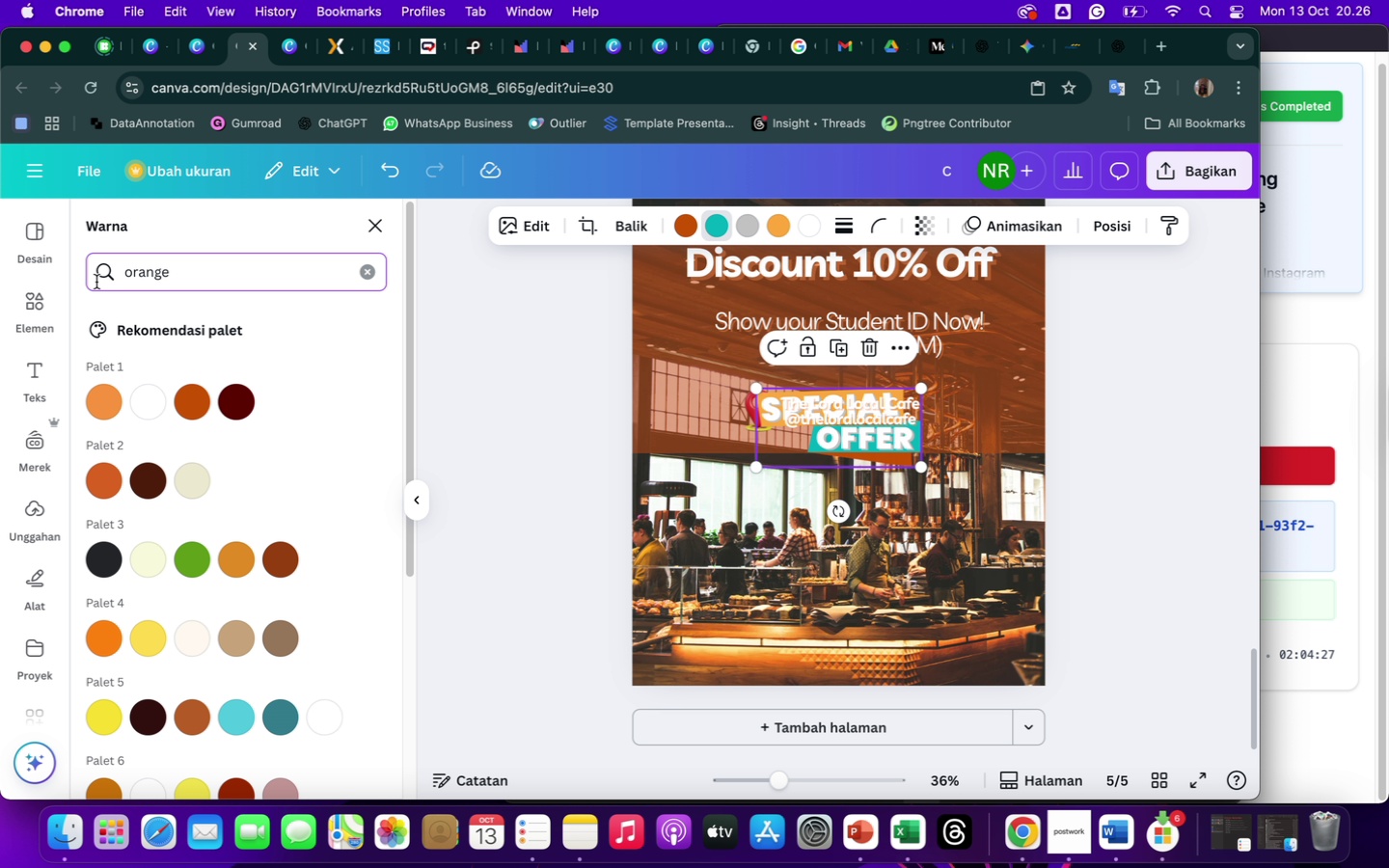 
hold_key(key=Backspace, duration=1.44)
 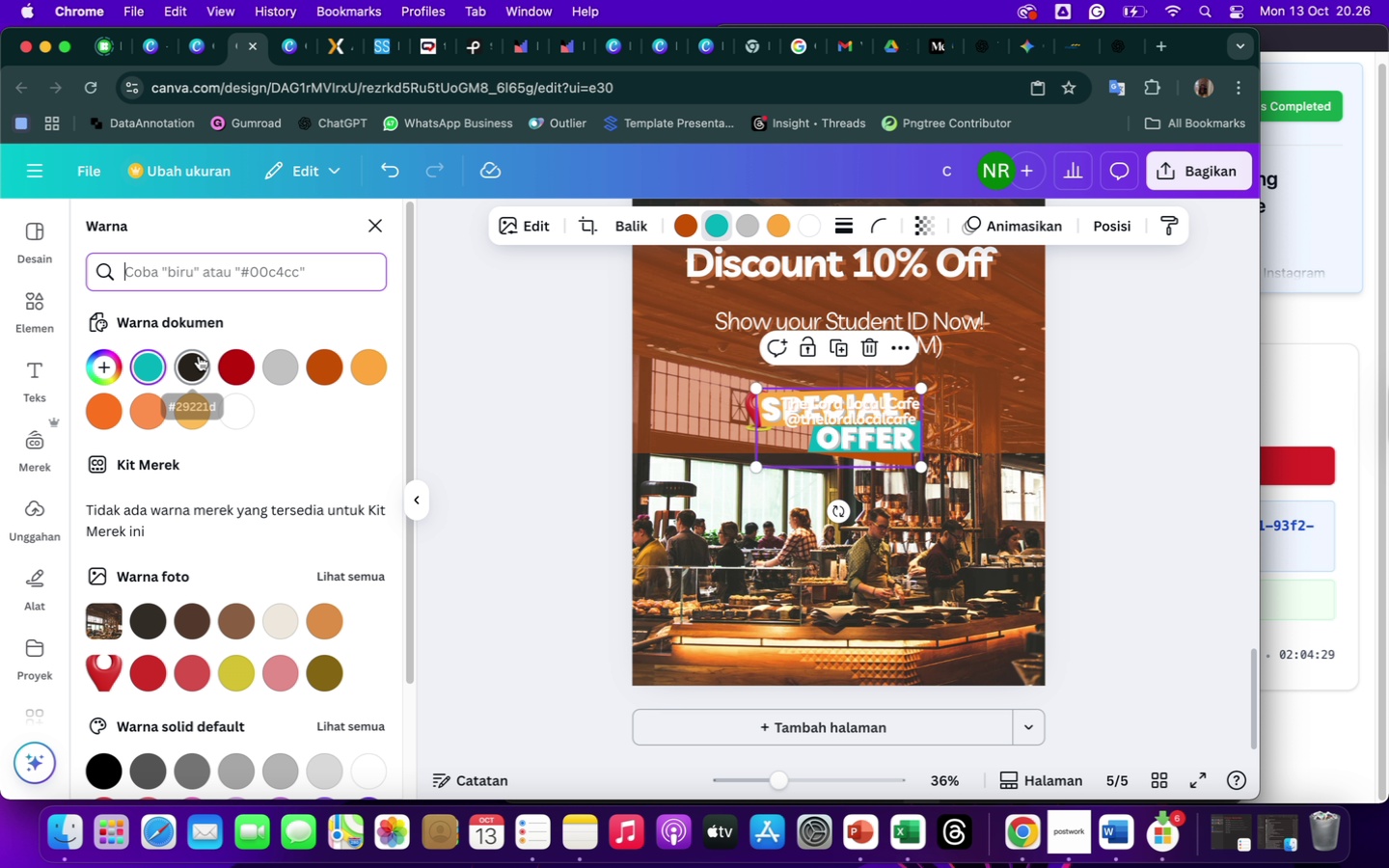 
left_click([199, 356])
 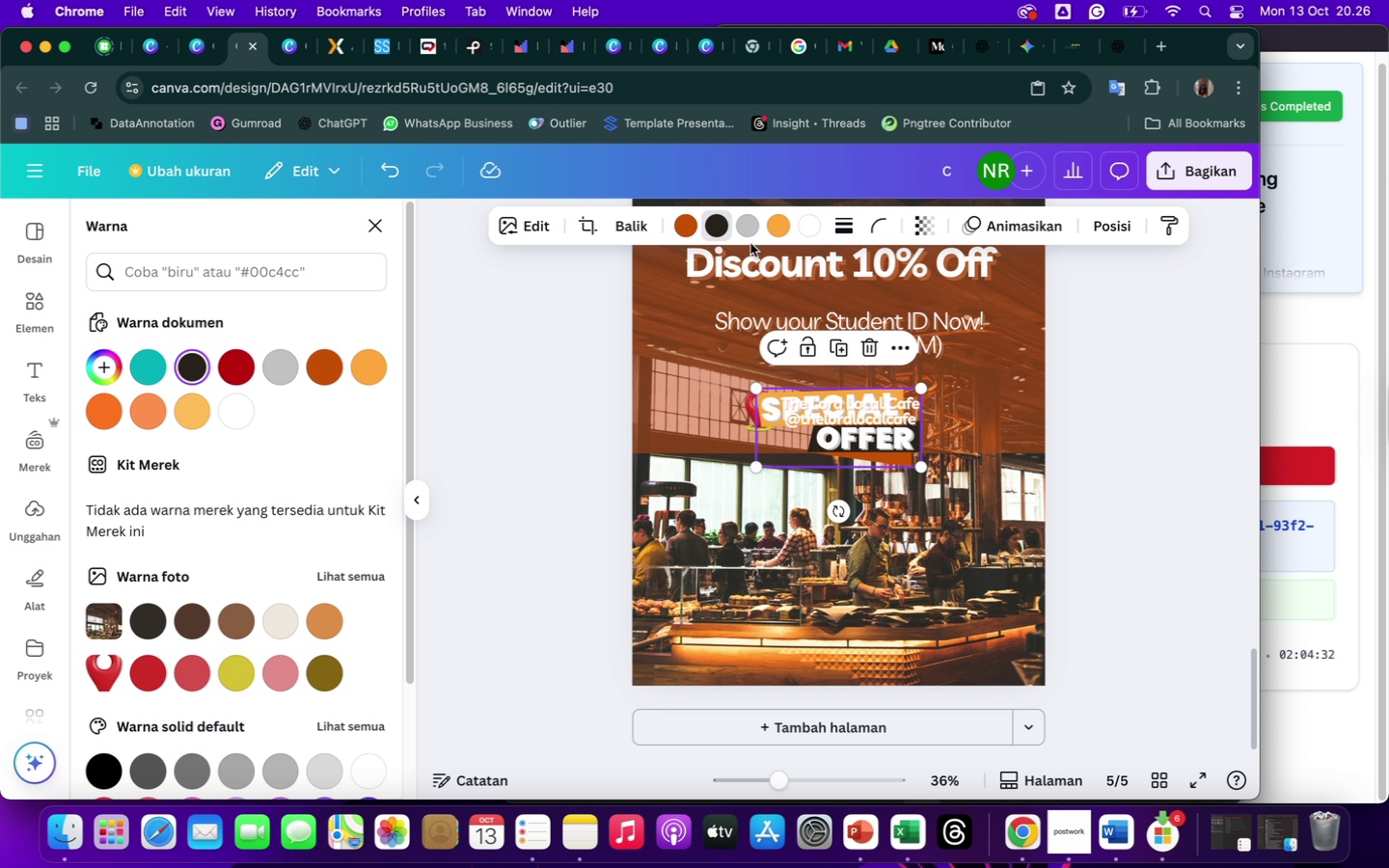 
left_click([781, 221])
 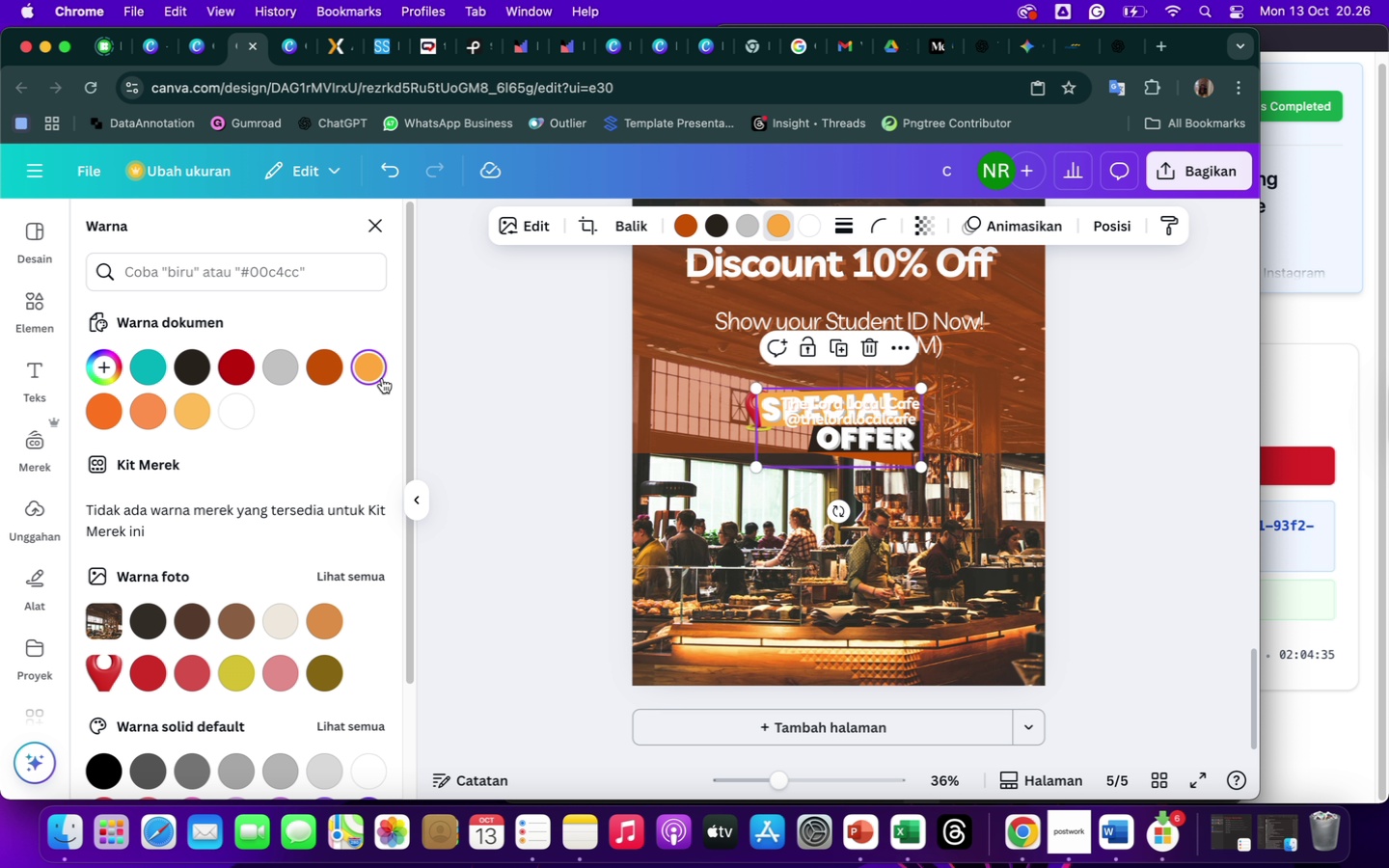 
left_click([328, 367])
 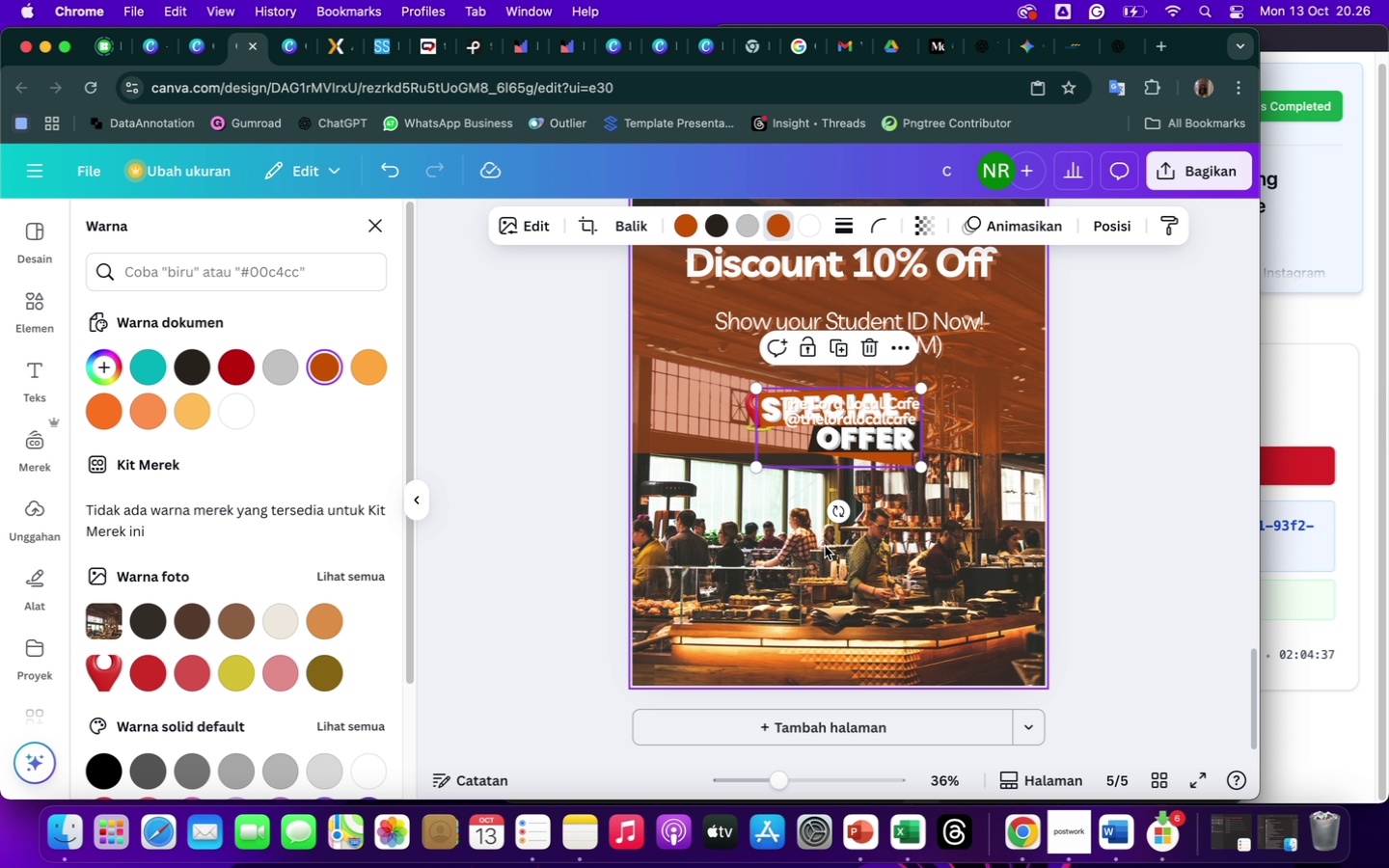 
left_click([1124, 503])
 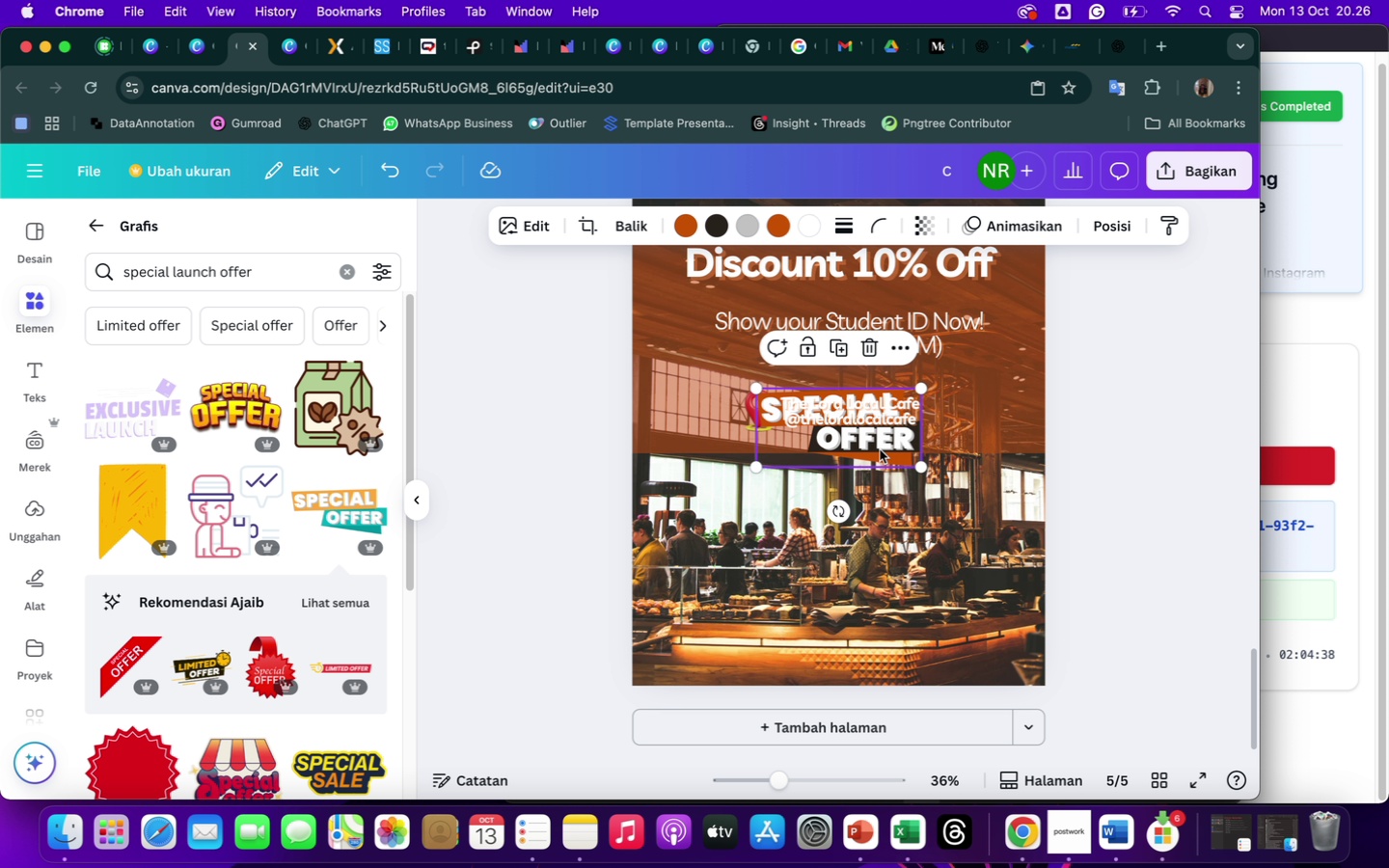 
left_click([872, 443])
 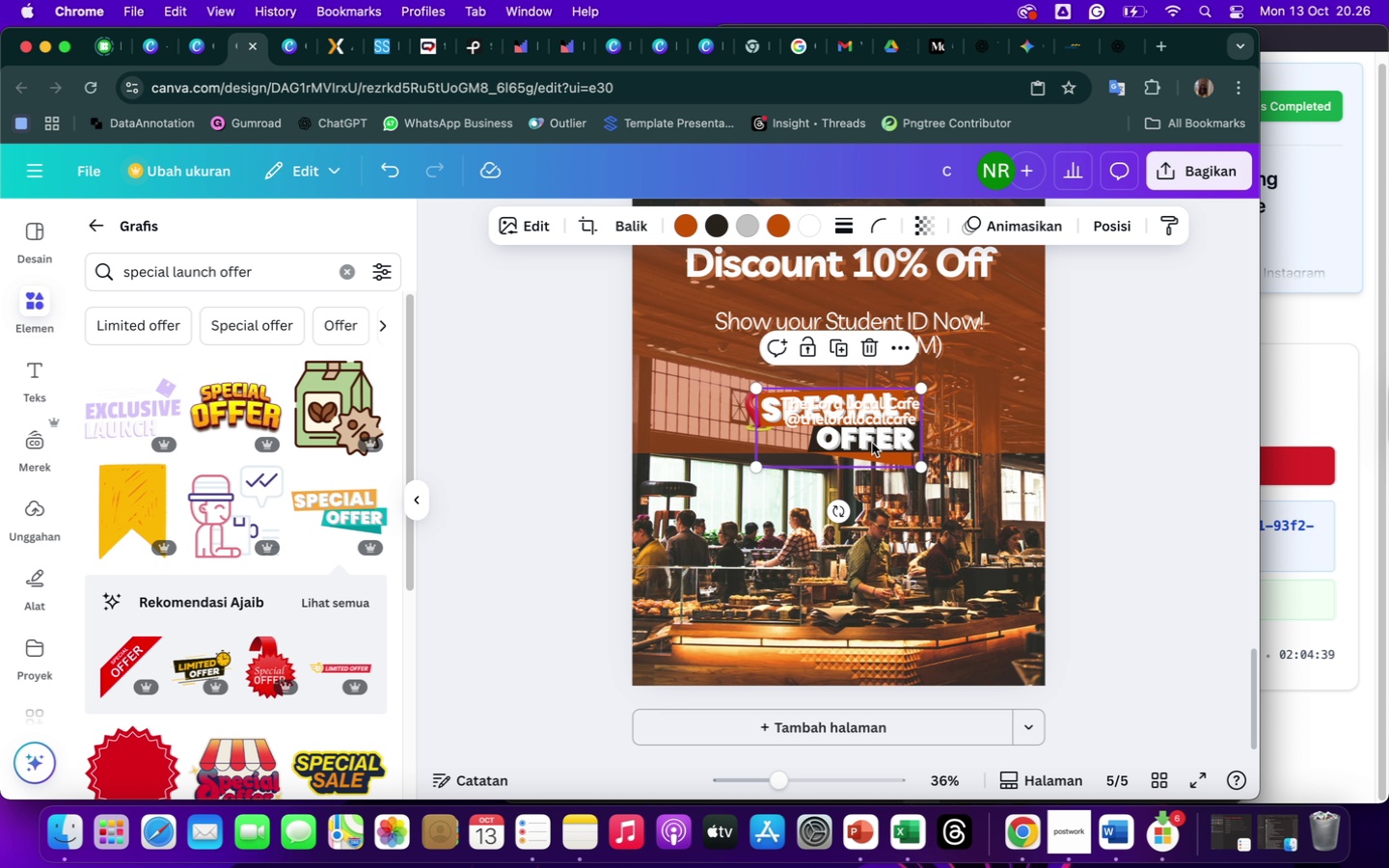 
left_click_drag(start_coordinate=[872, 443], to_coordinate=[998, 640])
 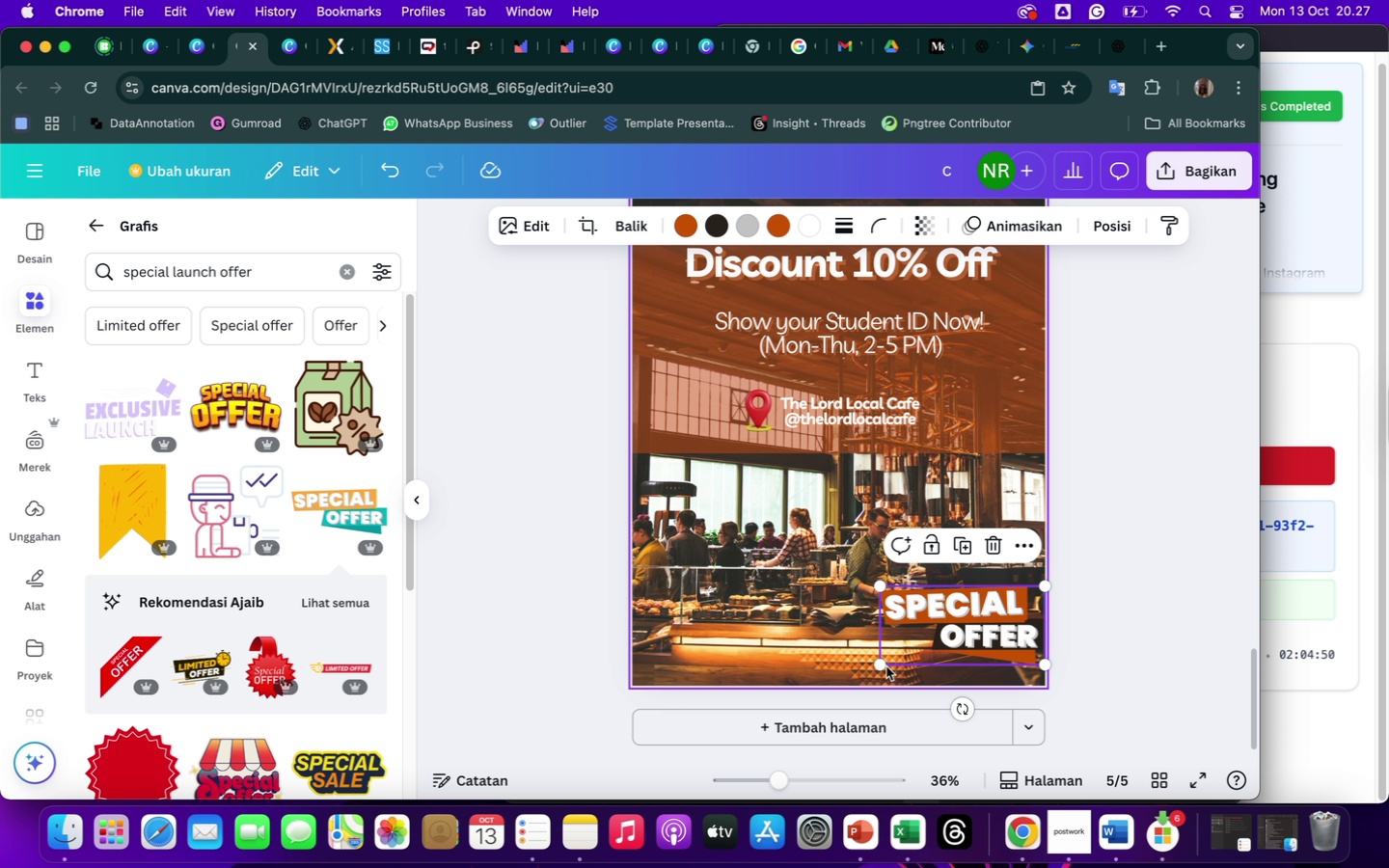 
left_click_drag(start_coordinate=[881, 665], to_coordinate=[853, 681])
 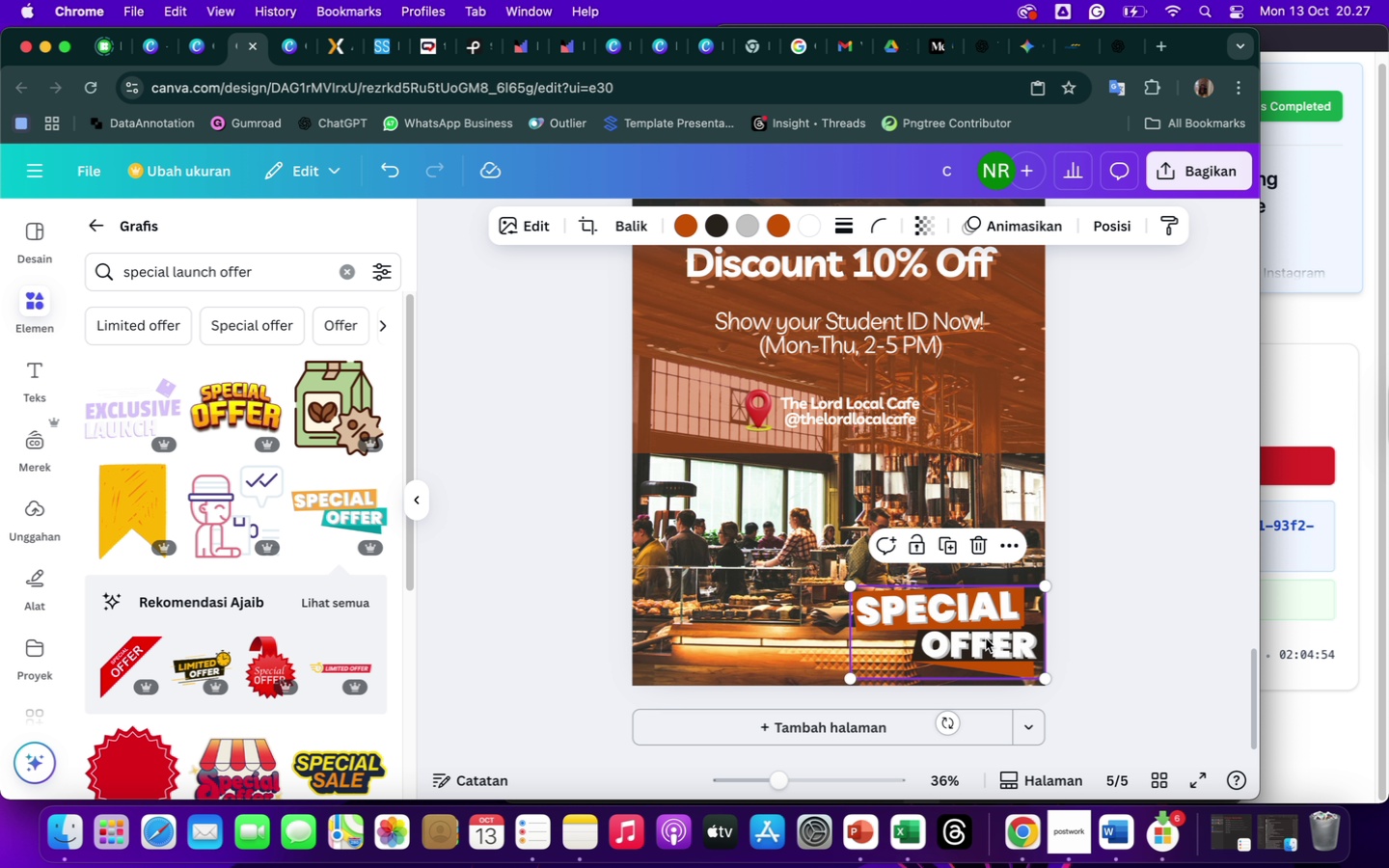 
left_click_drag(start_coordinate=[986, 638], to_coordinate=[953, 632])
 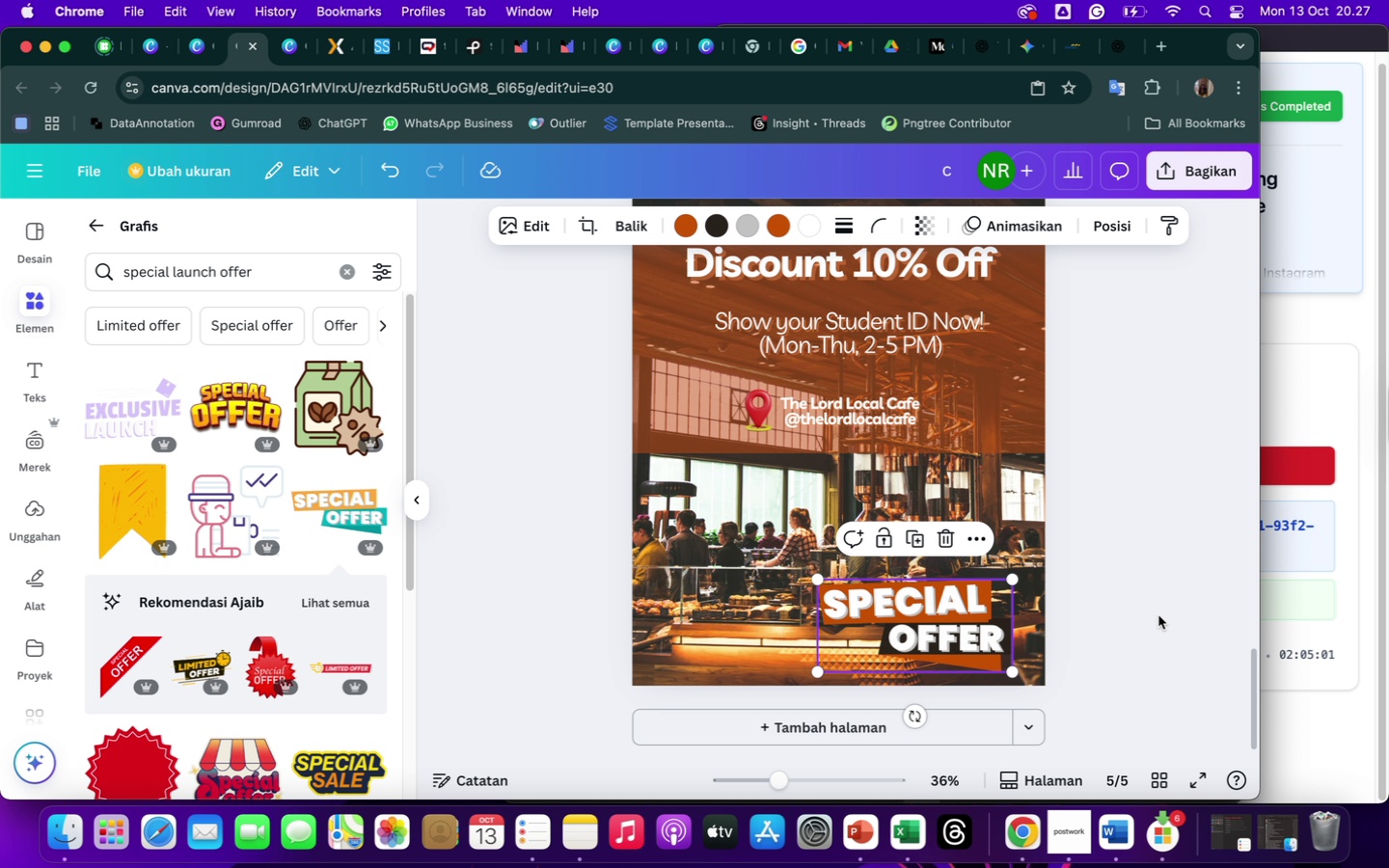 
left_click([1158, 615])
 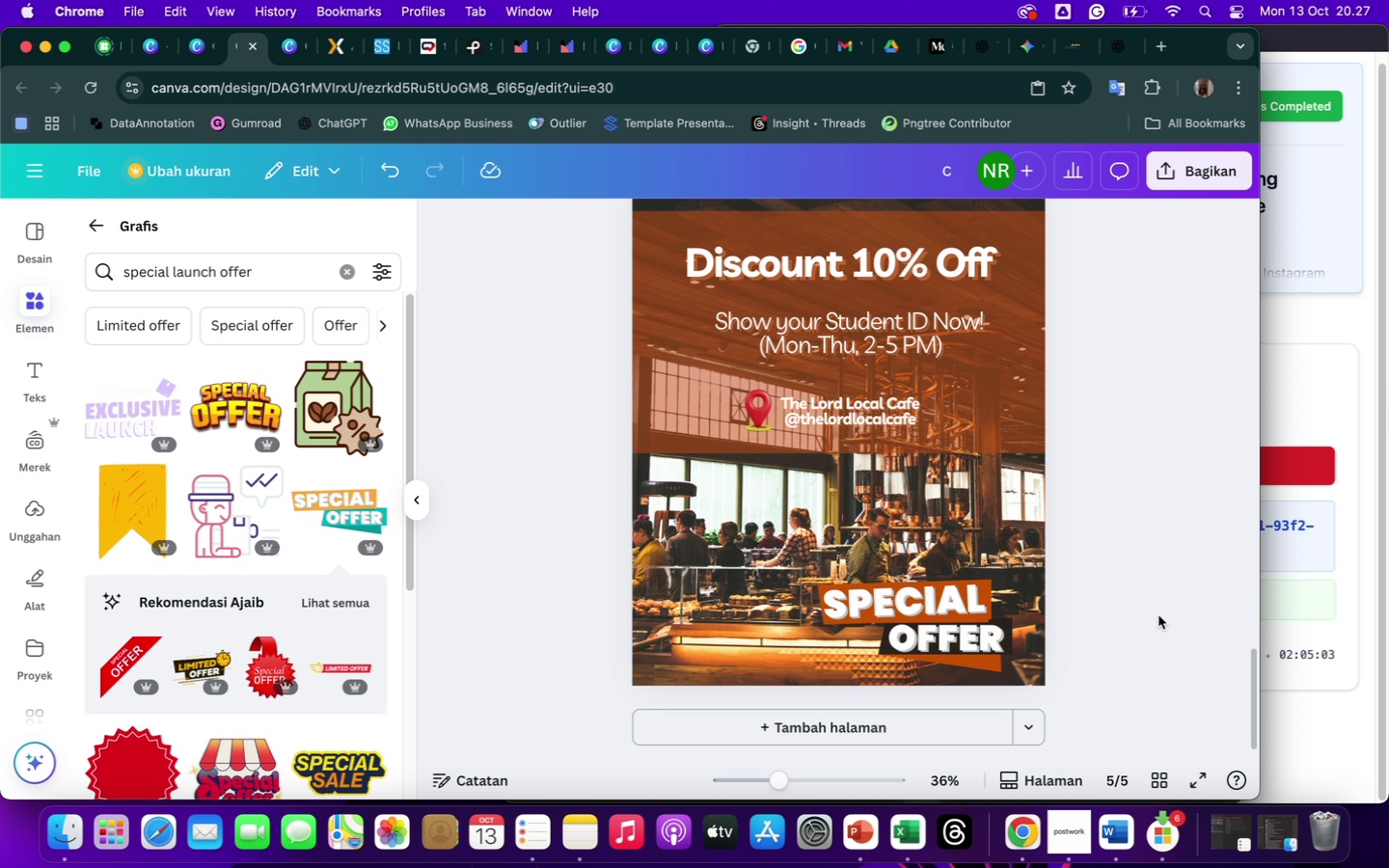 
scroll: coordinate [1132, 411], scroll_direction: up, amount: 11.0
 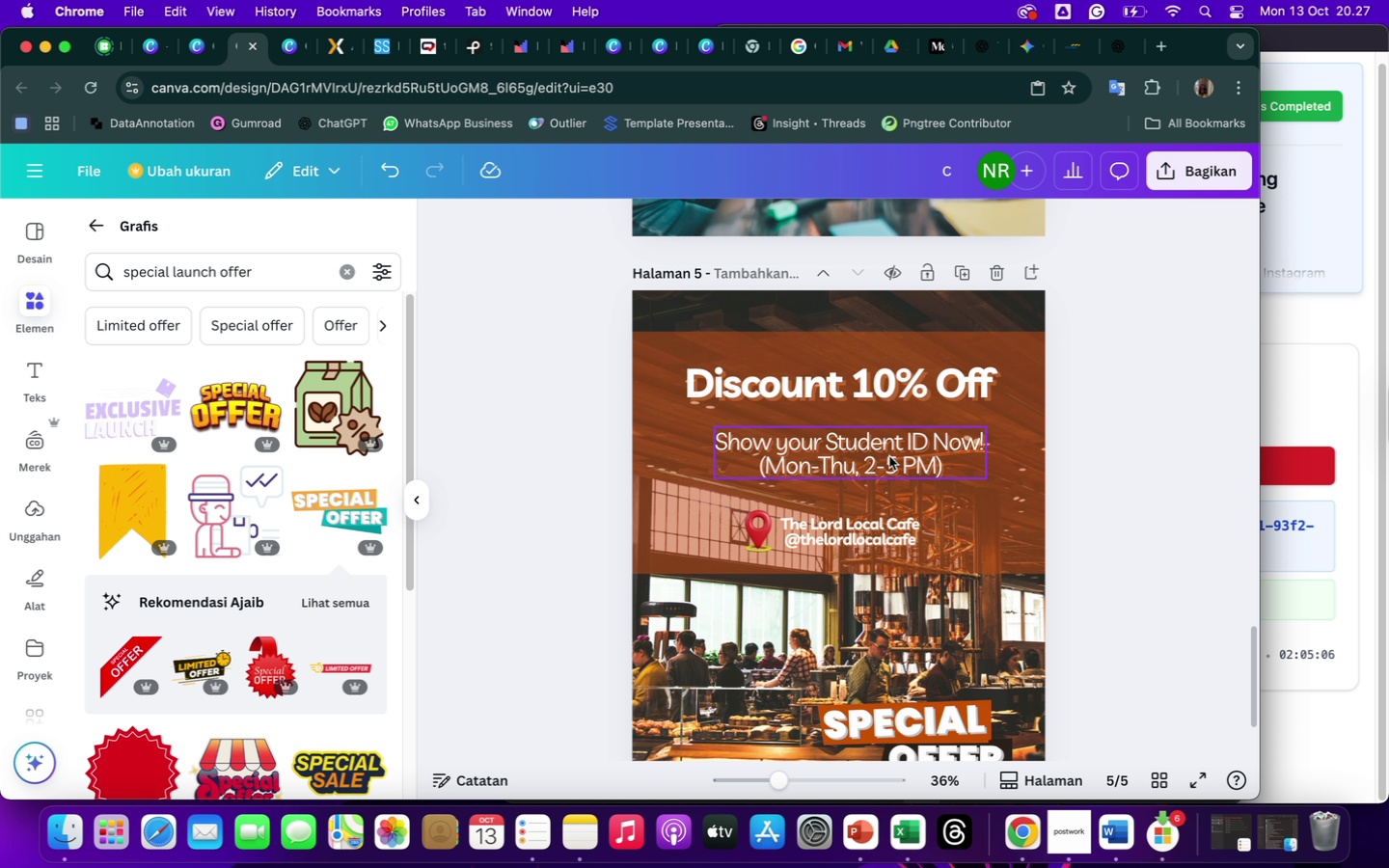 
left_click_drag(start_coordinate=[889, 458], to_coordinate=[889, 448])
 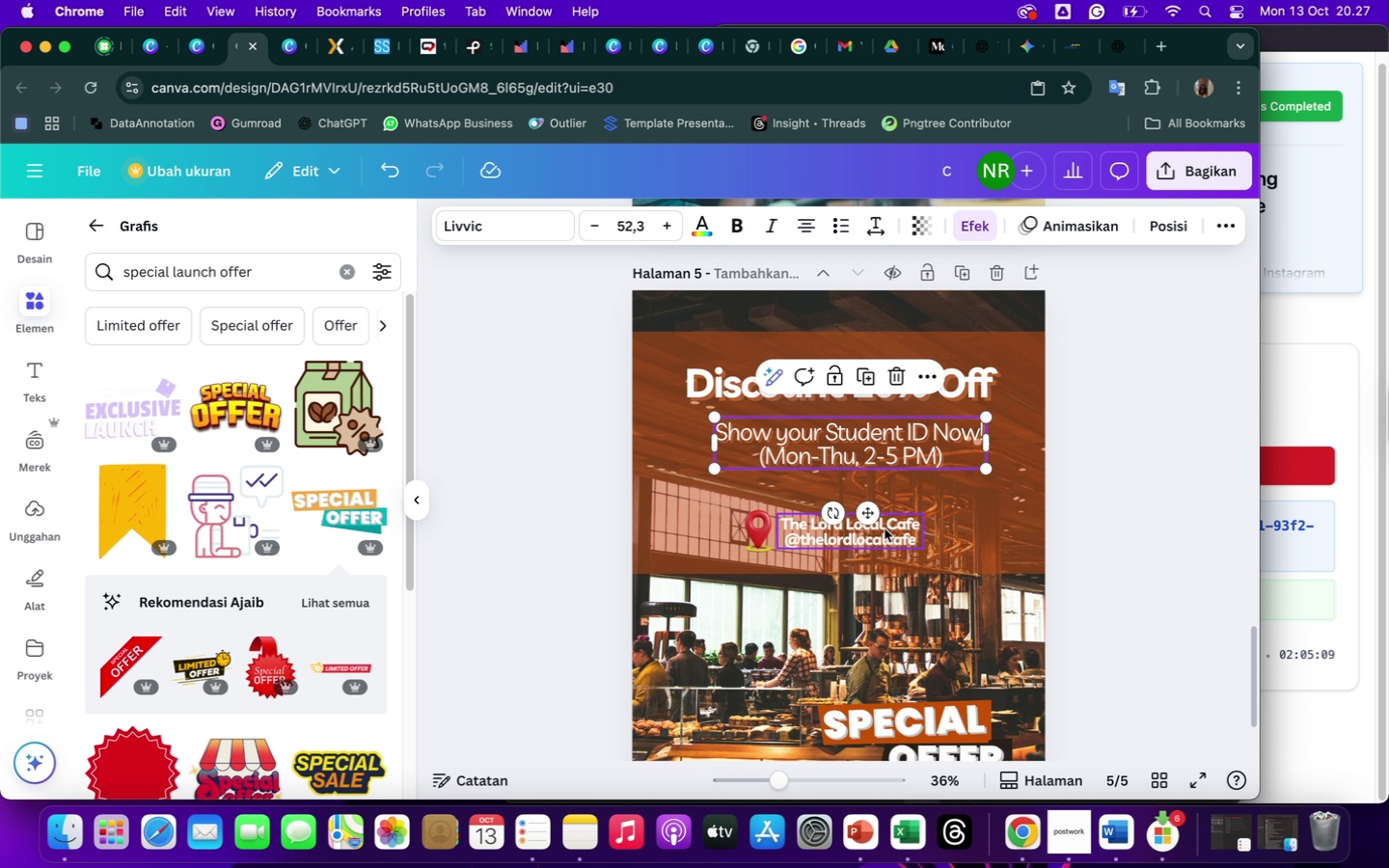 
left_click_drag(start_coordinate=[885, 529], to_coordinate=[887, 509])
 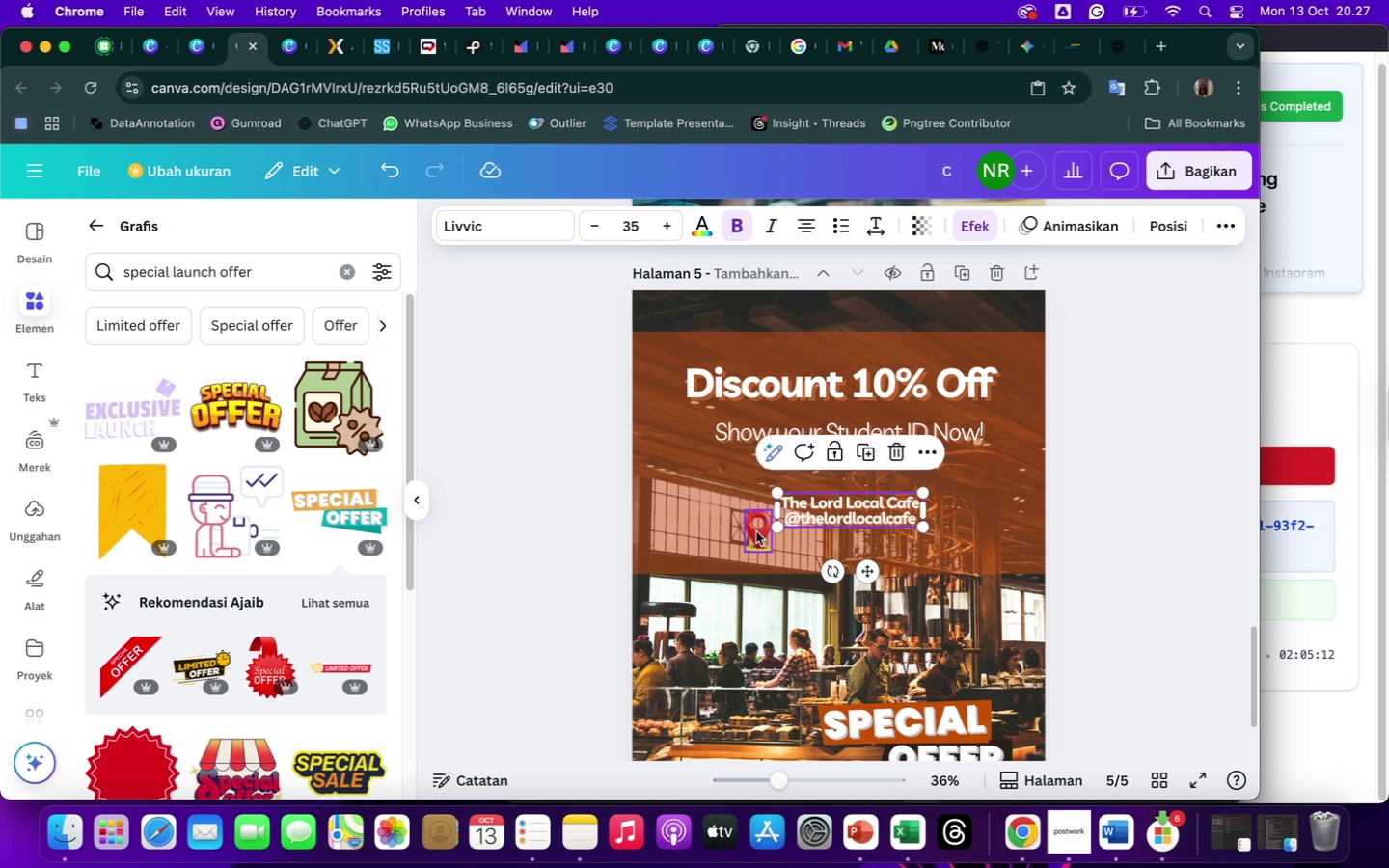 
left_click_drag(start_coordinate=[756, 531], to_coordinate=[758, 507])
 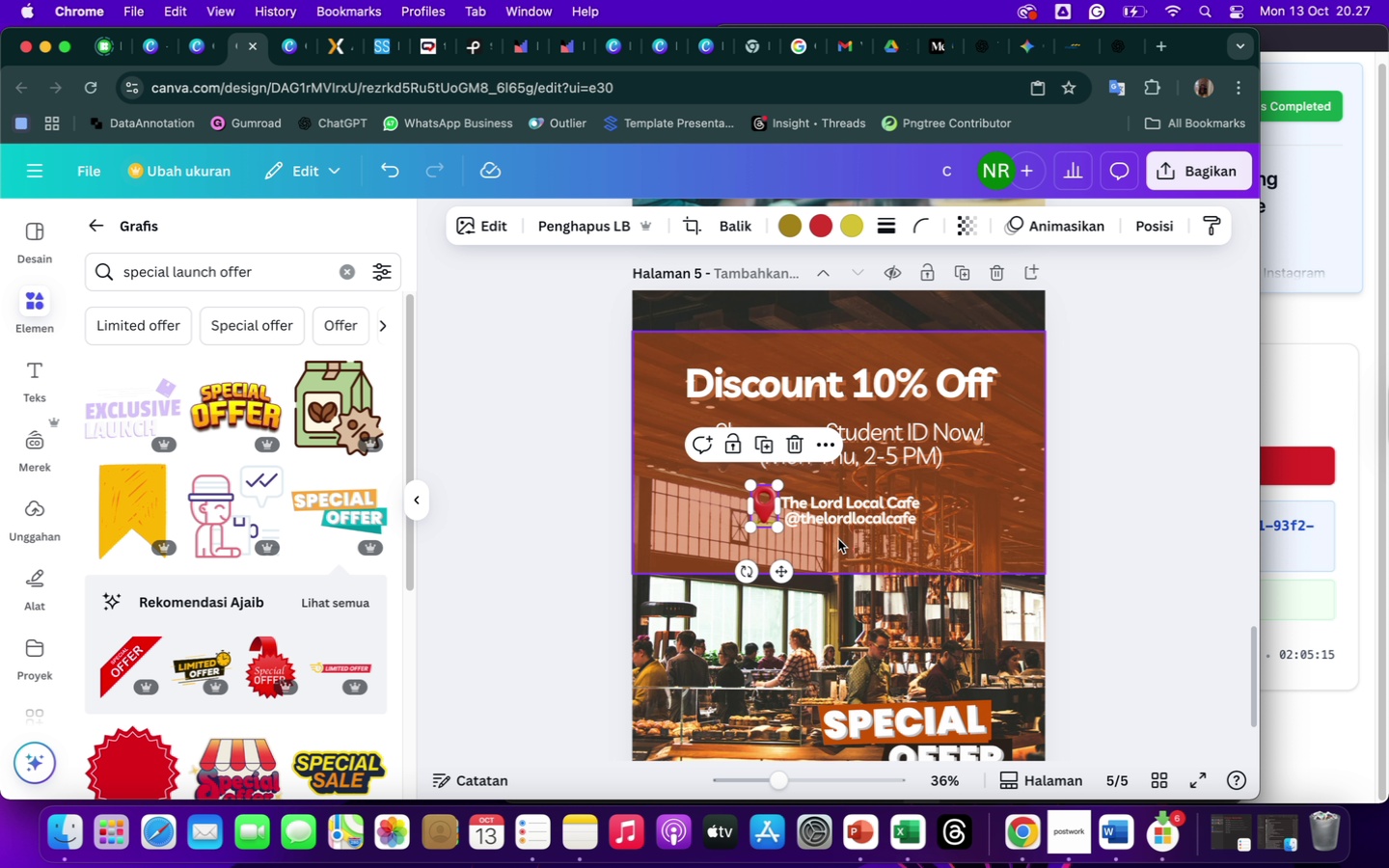 
left_click([852, 552])
 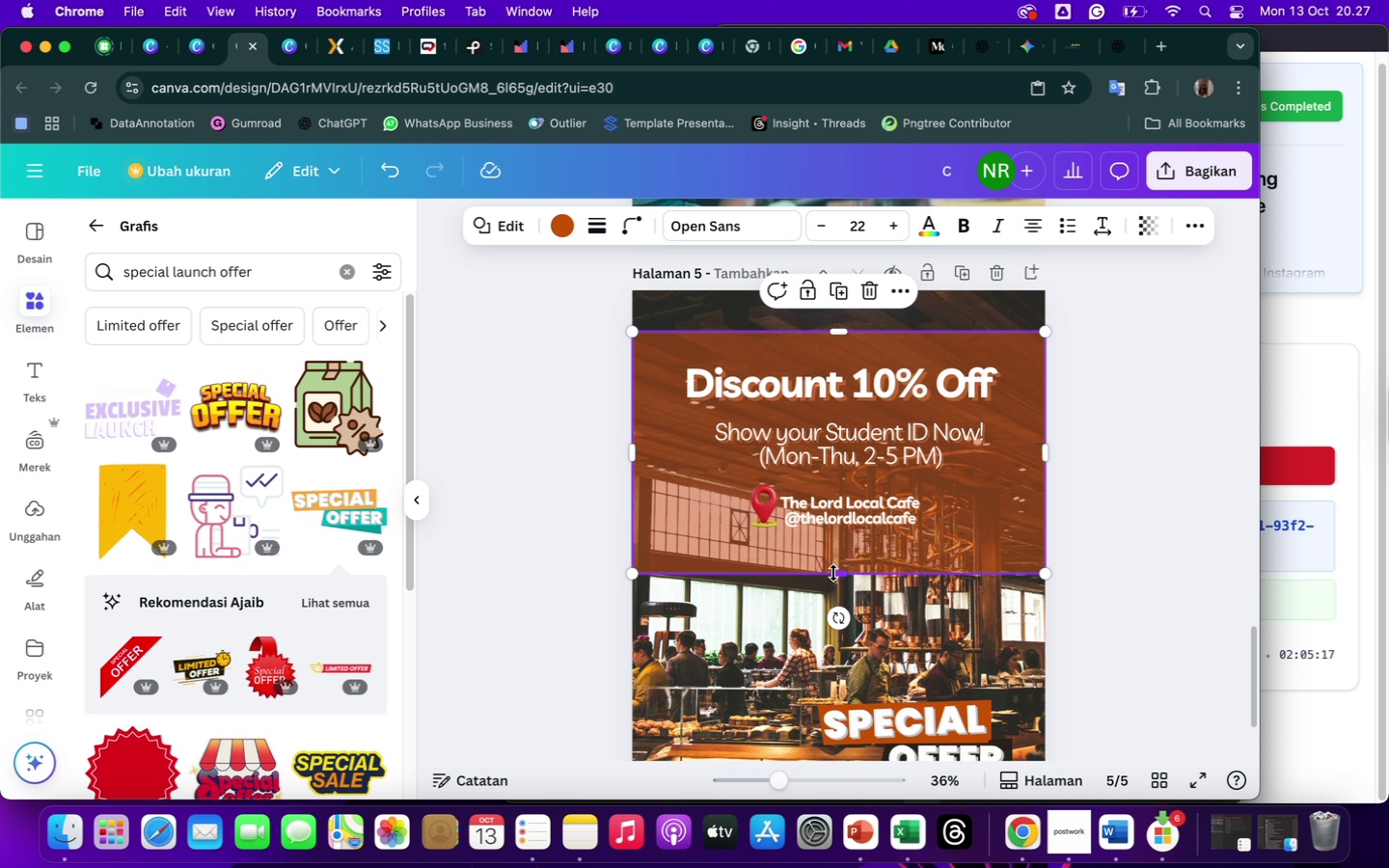 
left_click_drag(start_coordinate=[836, 573], to_coordinate=[836, 545])
 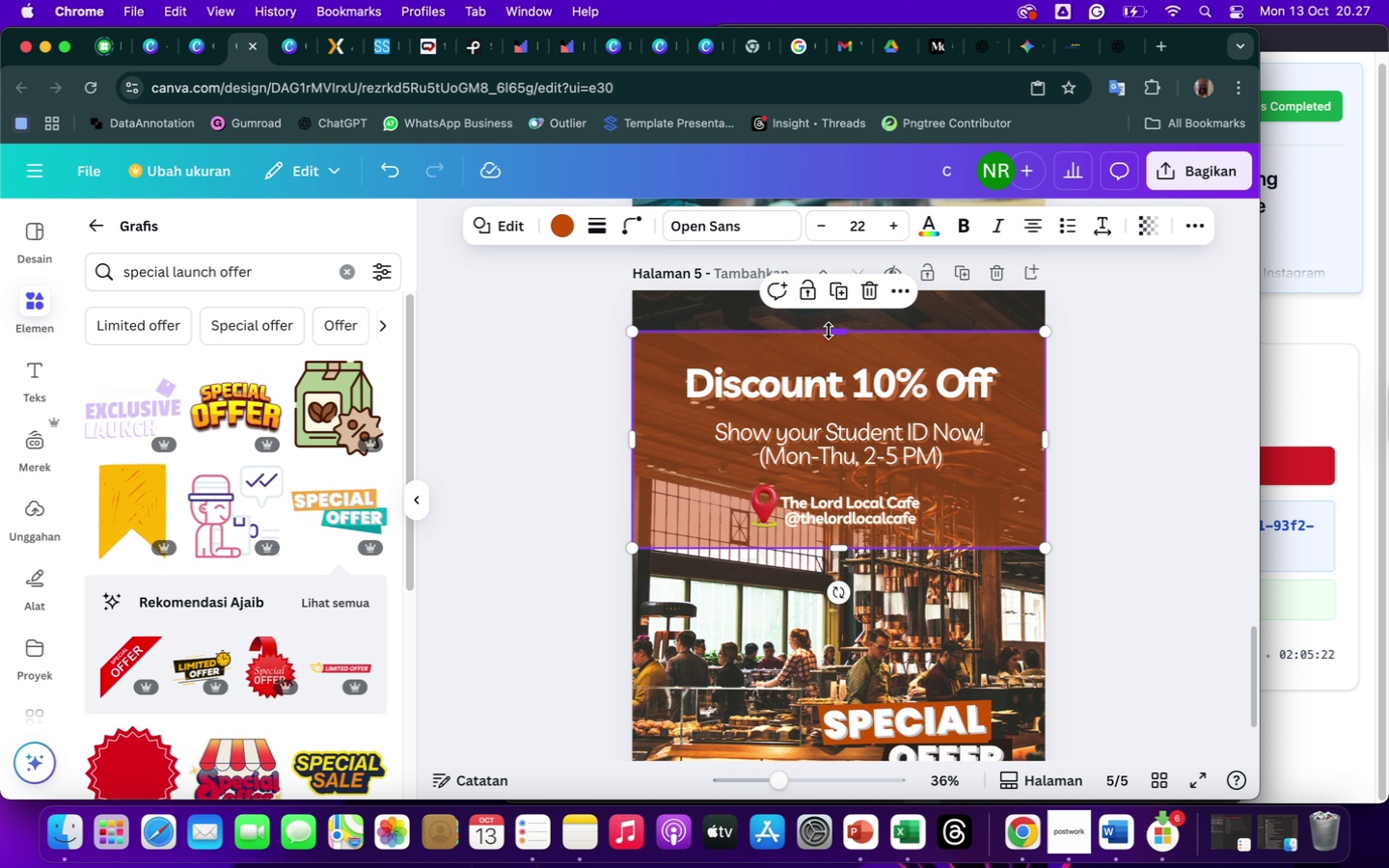 
left_click_drag(start_coordinate=[837, 332], to_coordinate=[836, 349])
 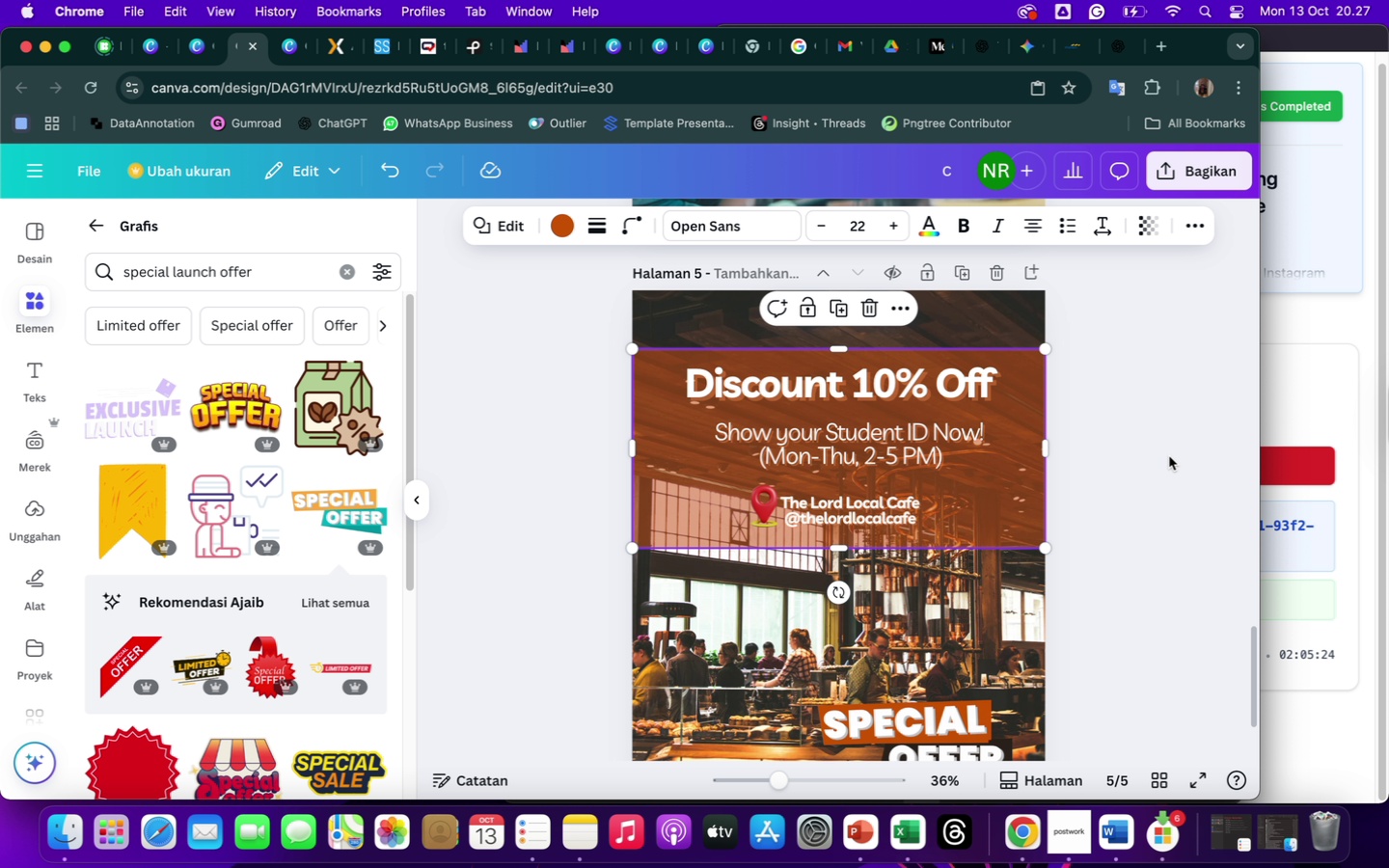 
left_click([1136, 485])
 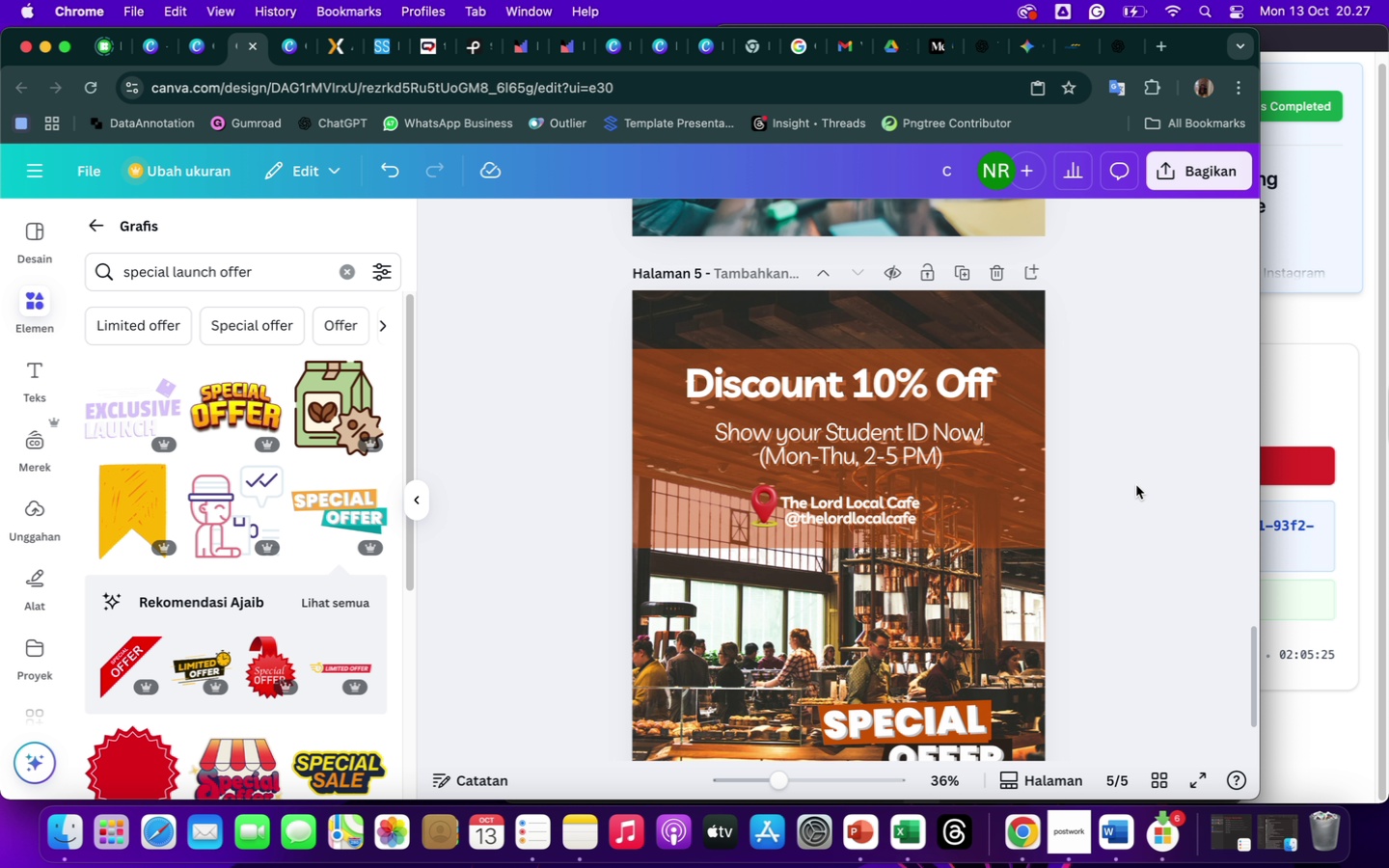 
left_click([1136, 485])
 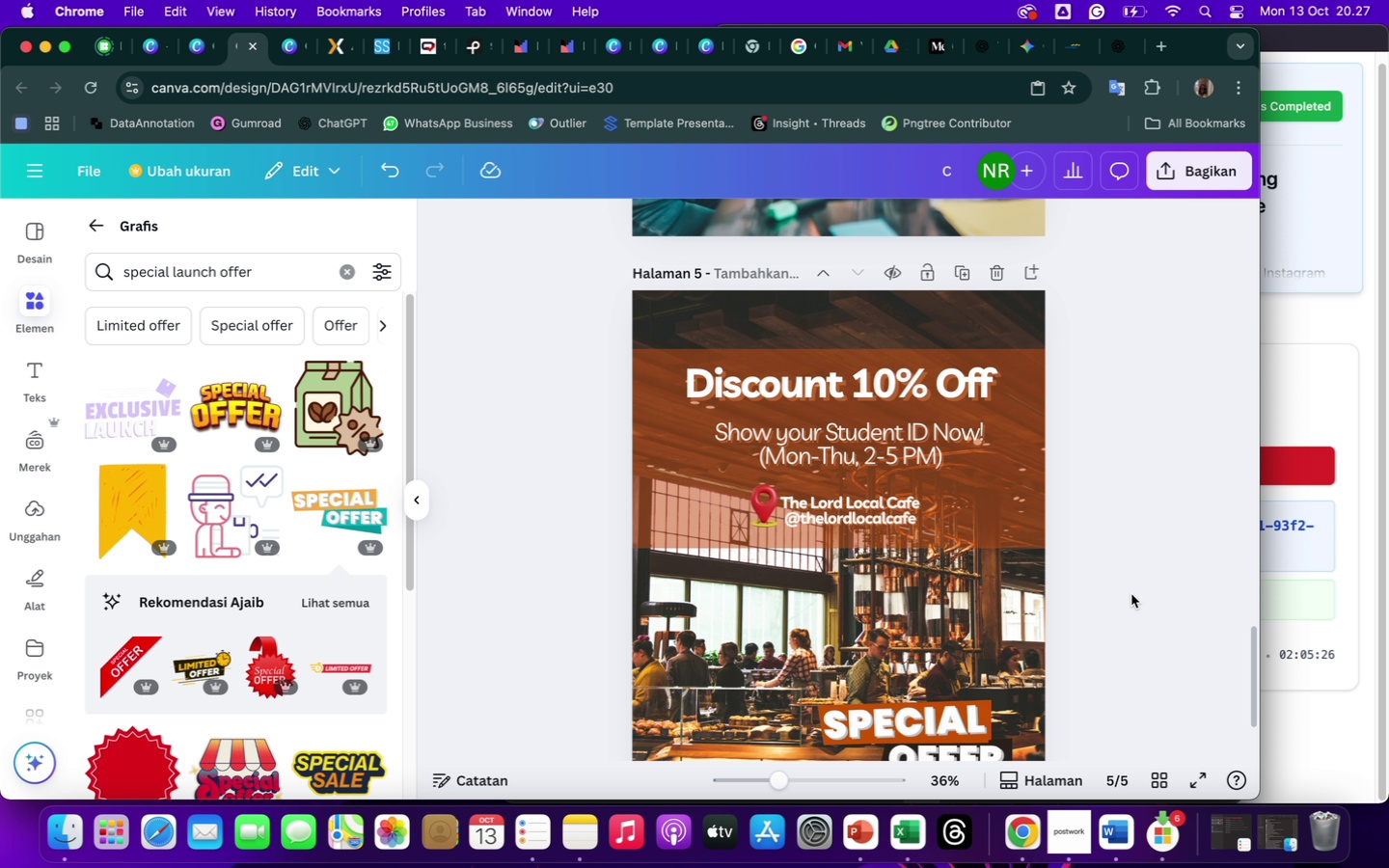 
scroll: coordinate [1131, 594], scroll_direction: down, amount: 46.0
 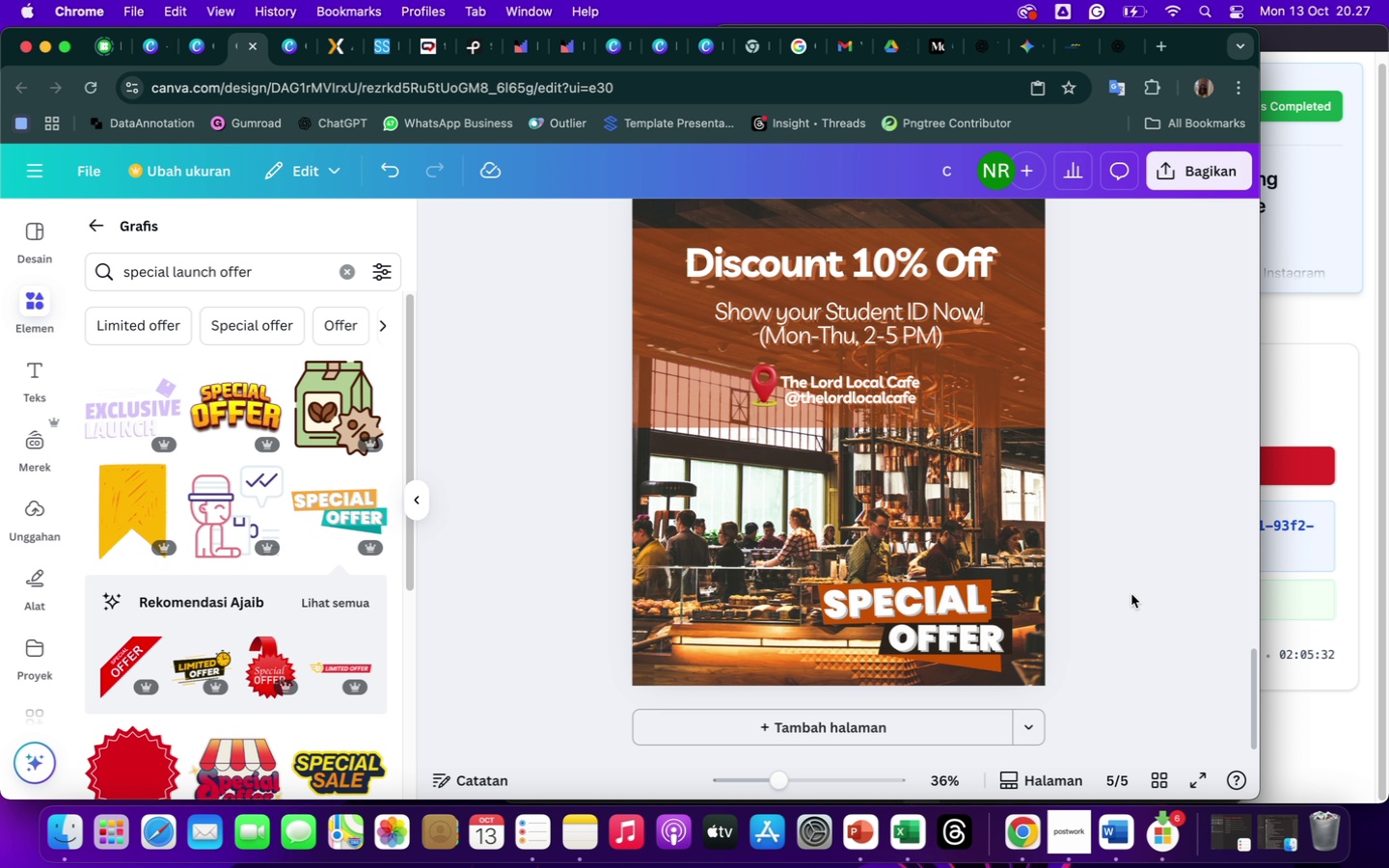 
wait(9.97)
 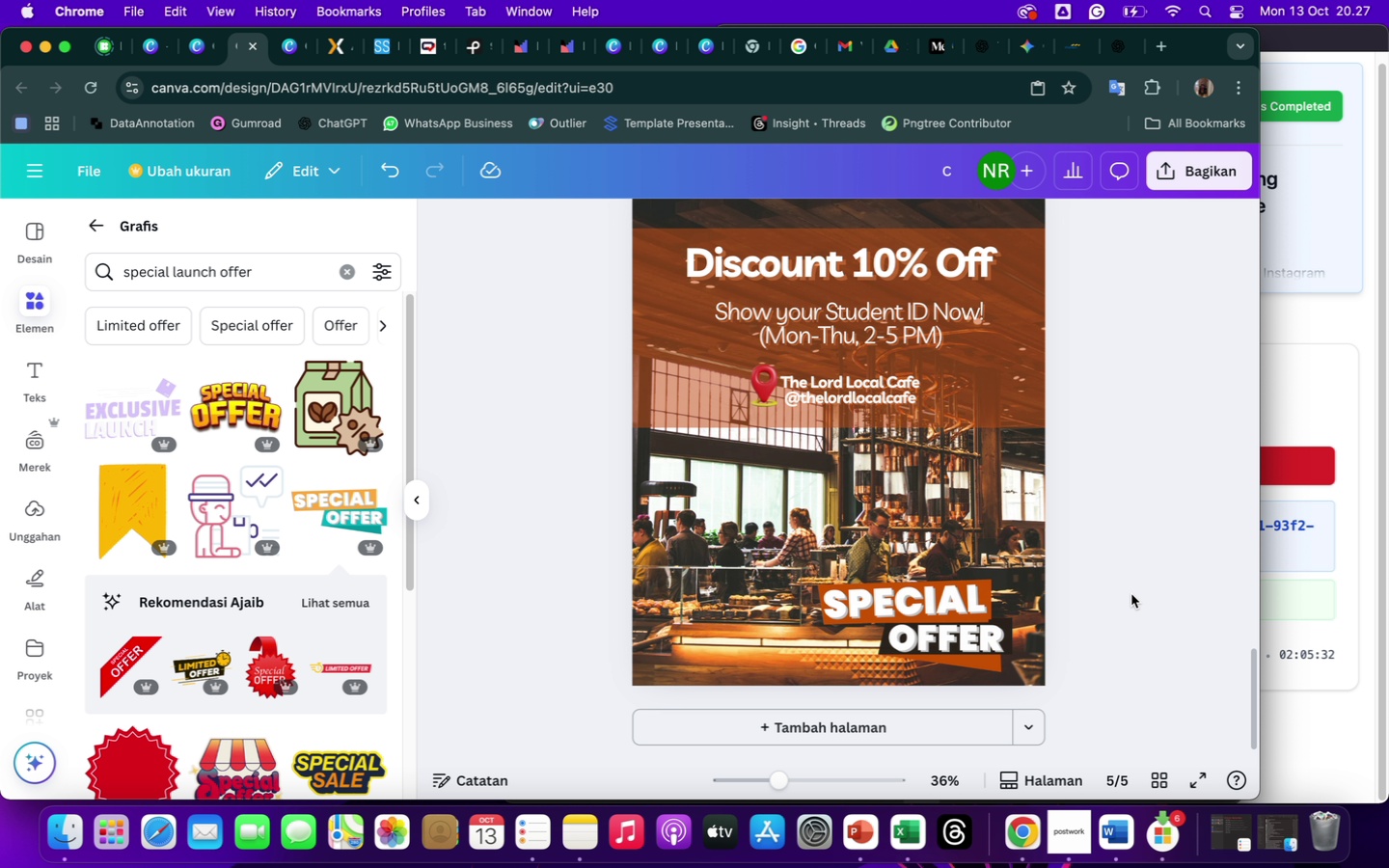 
scroll: coordinate [1129, 393], scroll_direction: up, amount: 35.0
 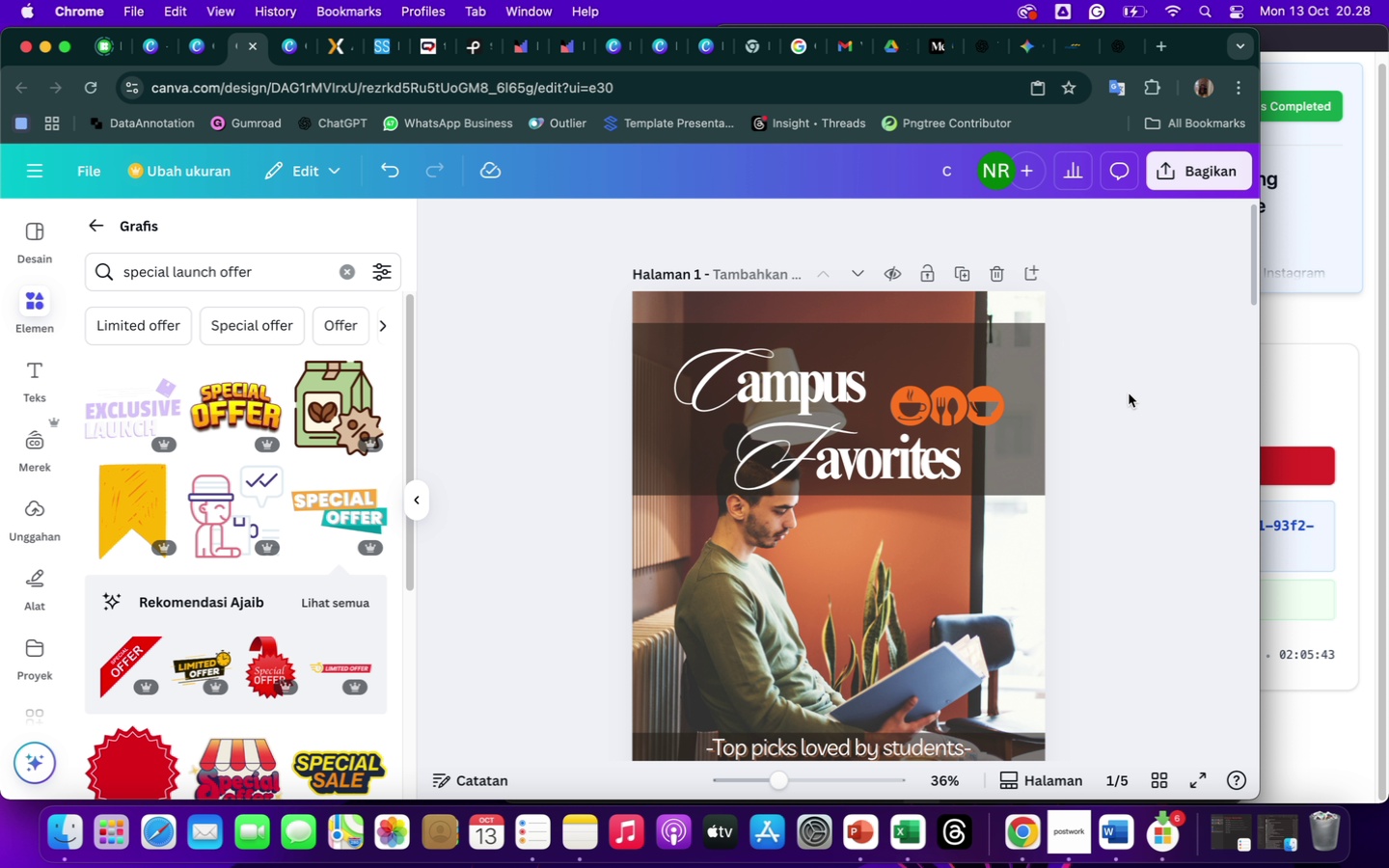 
left_click([962, 418])
 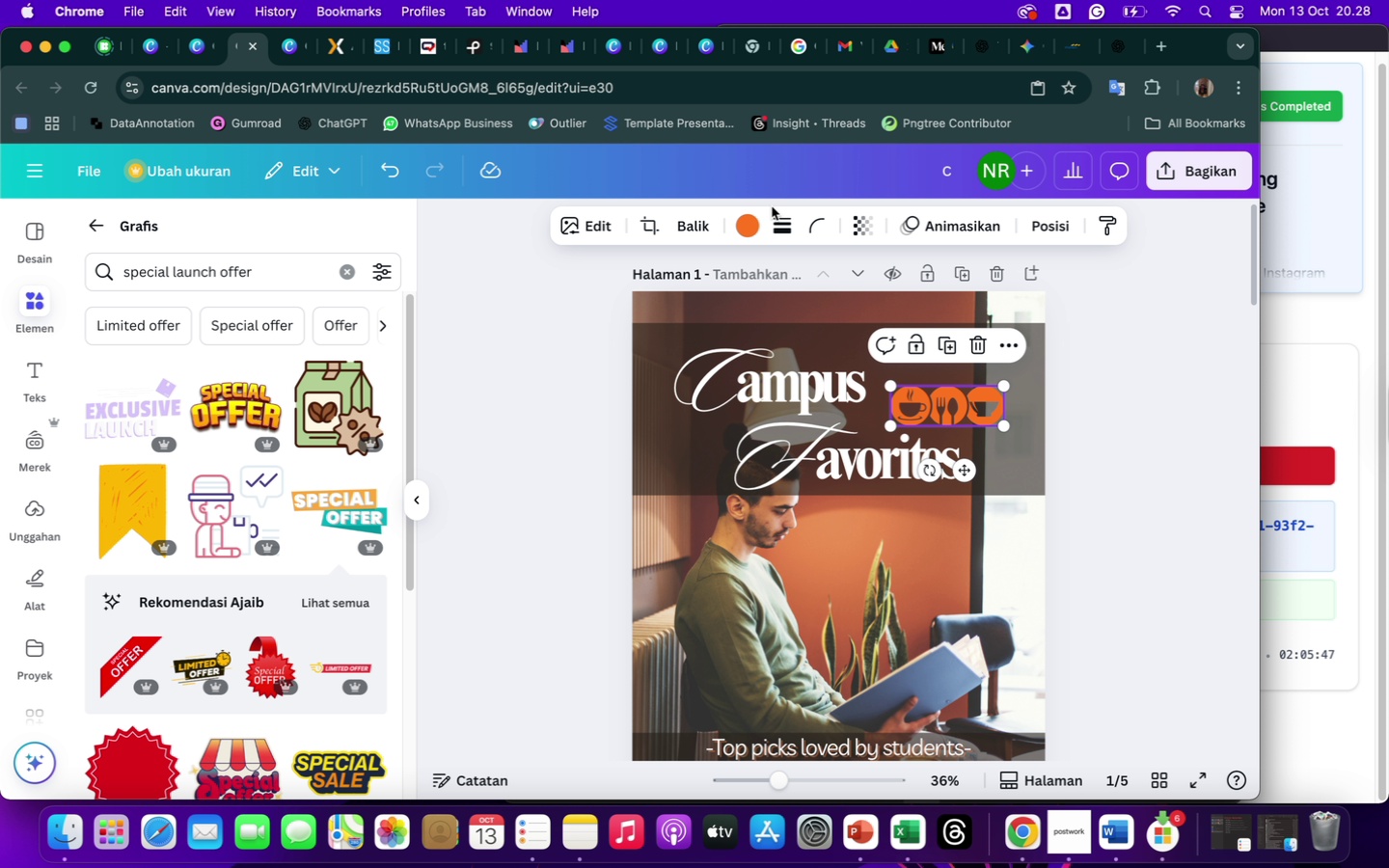 
left_click([749, 224])